 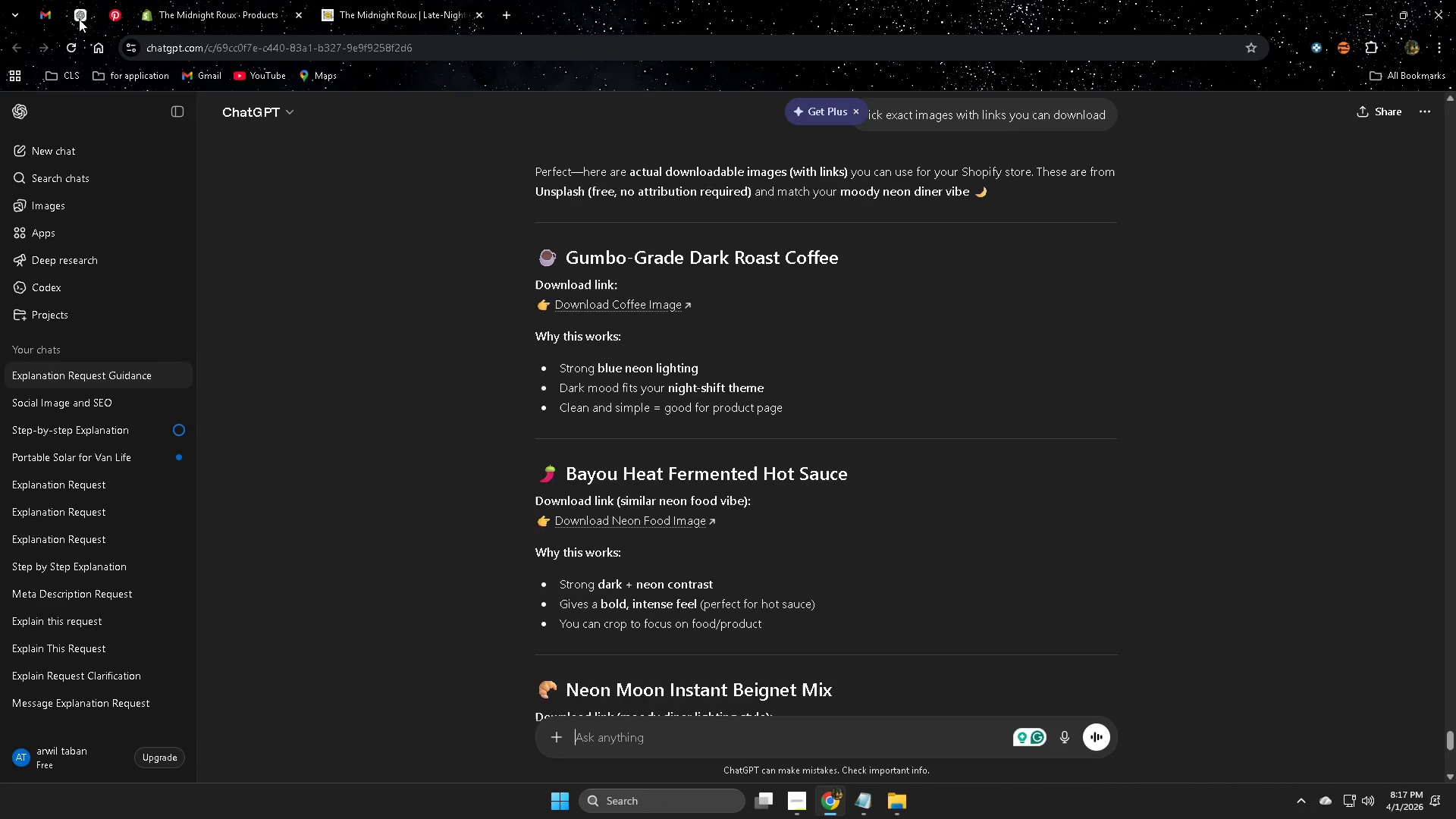 
scroll: coordinate [1072, 504], scroll_direction: down, amount: 15.0
 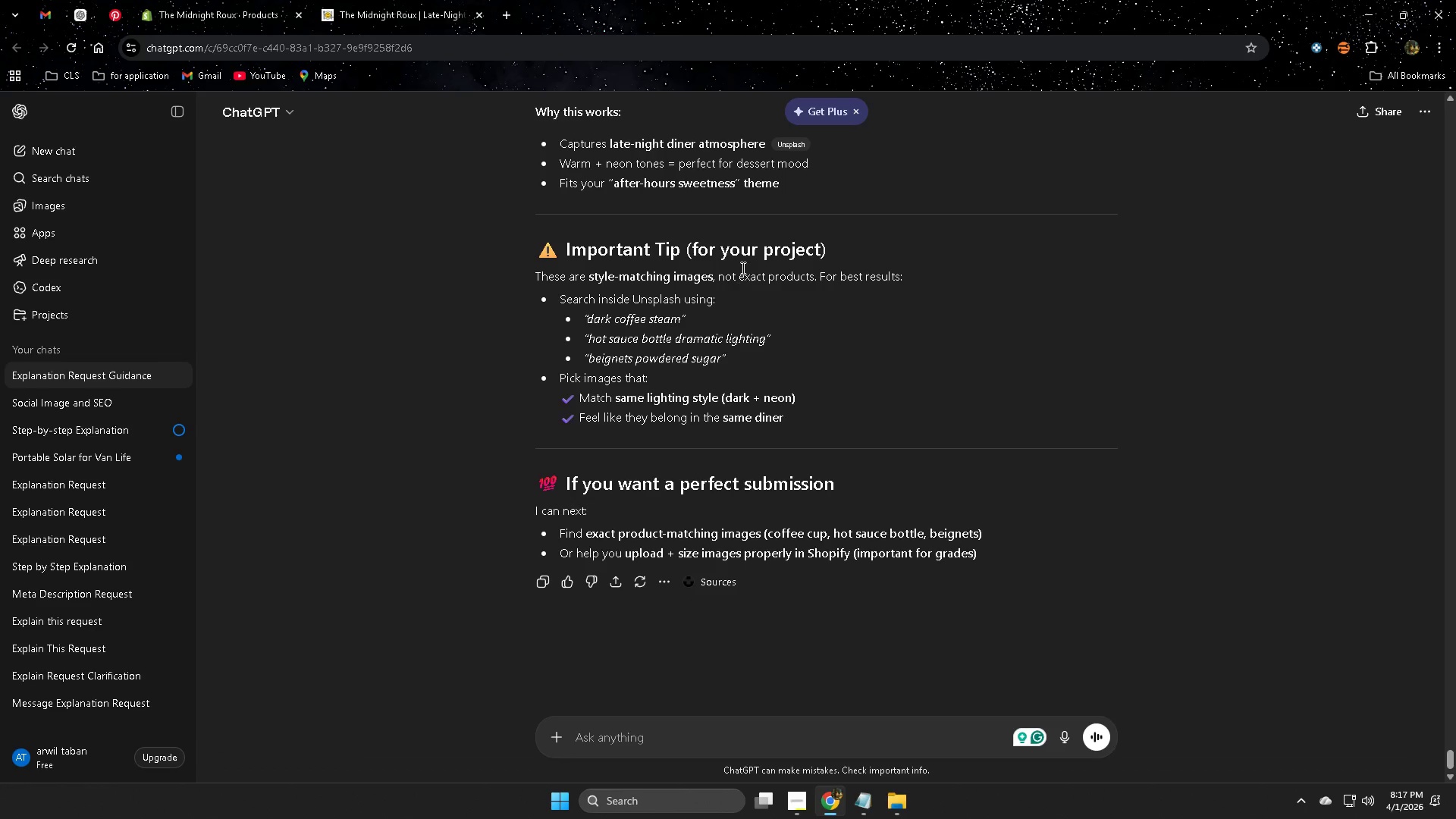 
scroll: coordinate [948, 462], scroll_direction: up, amount: 2.0
 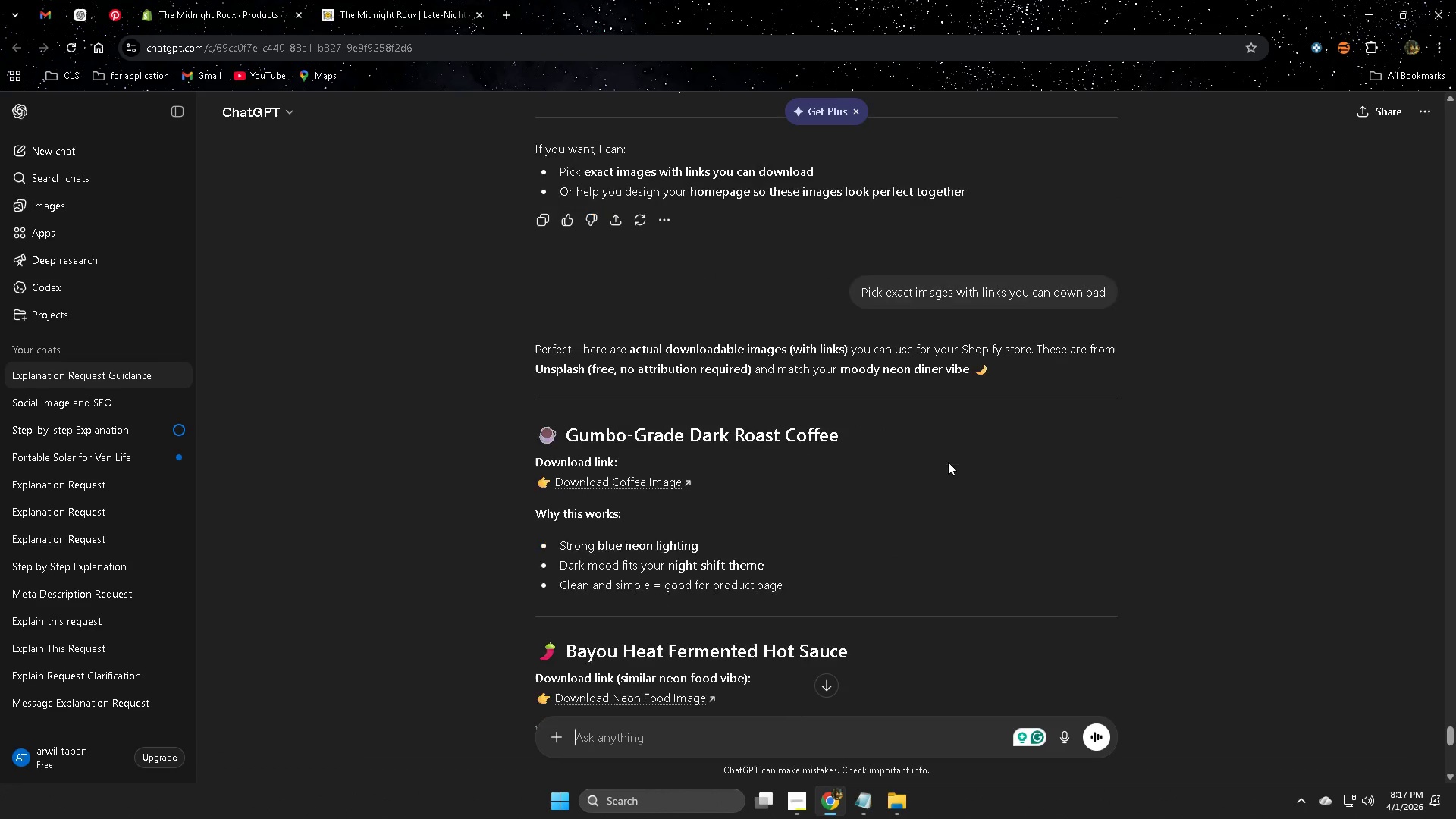 
scroll: coordinate [948, 462], scroll_direction: down, amount: 2.0
 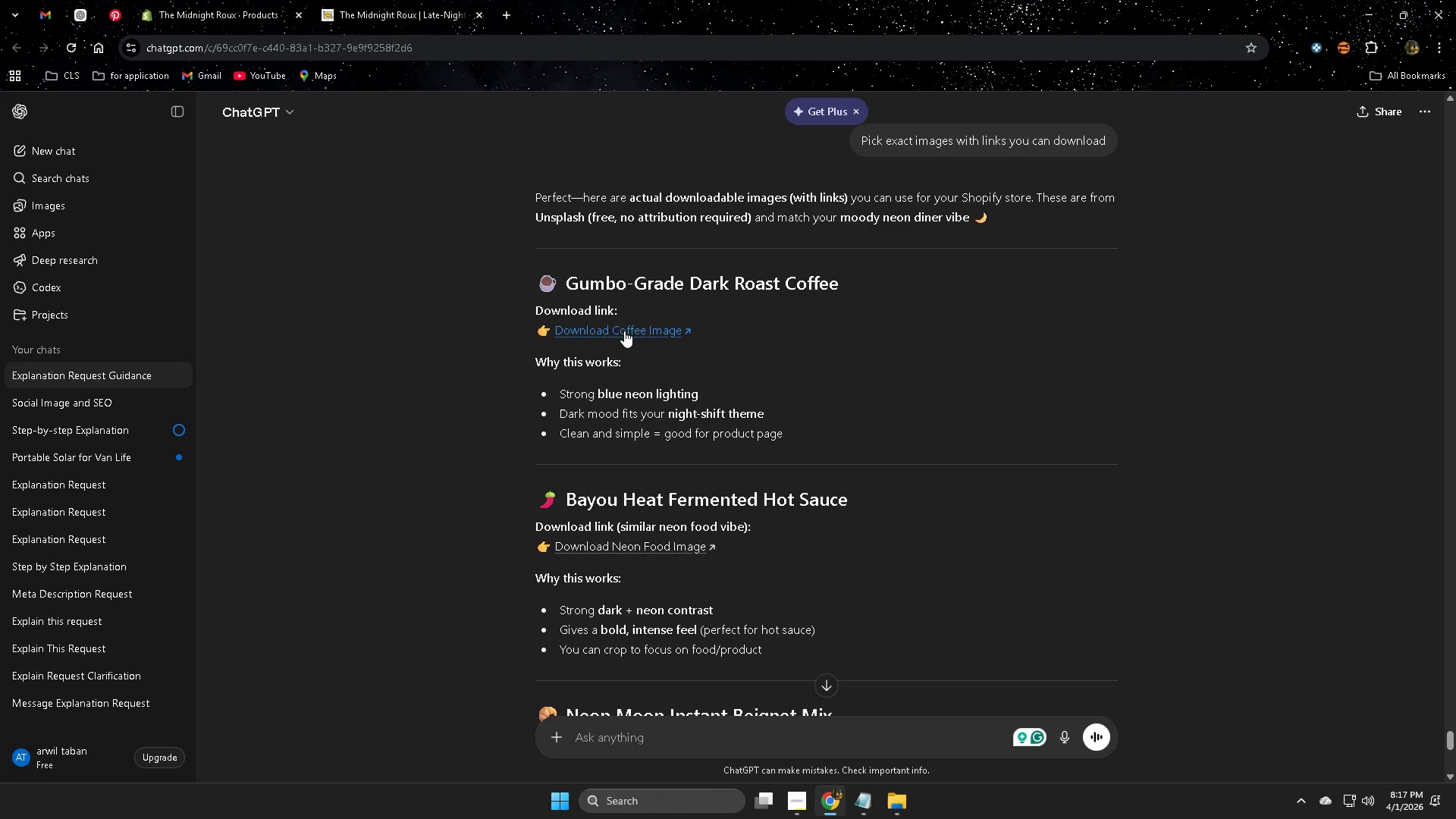 
middle_click([625, 330])
 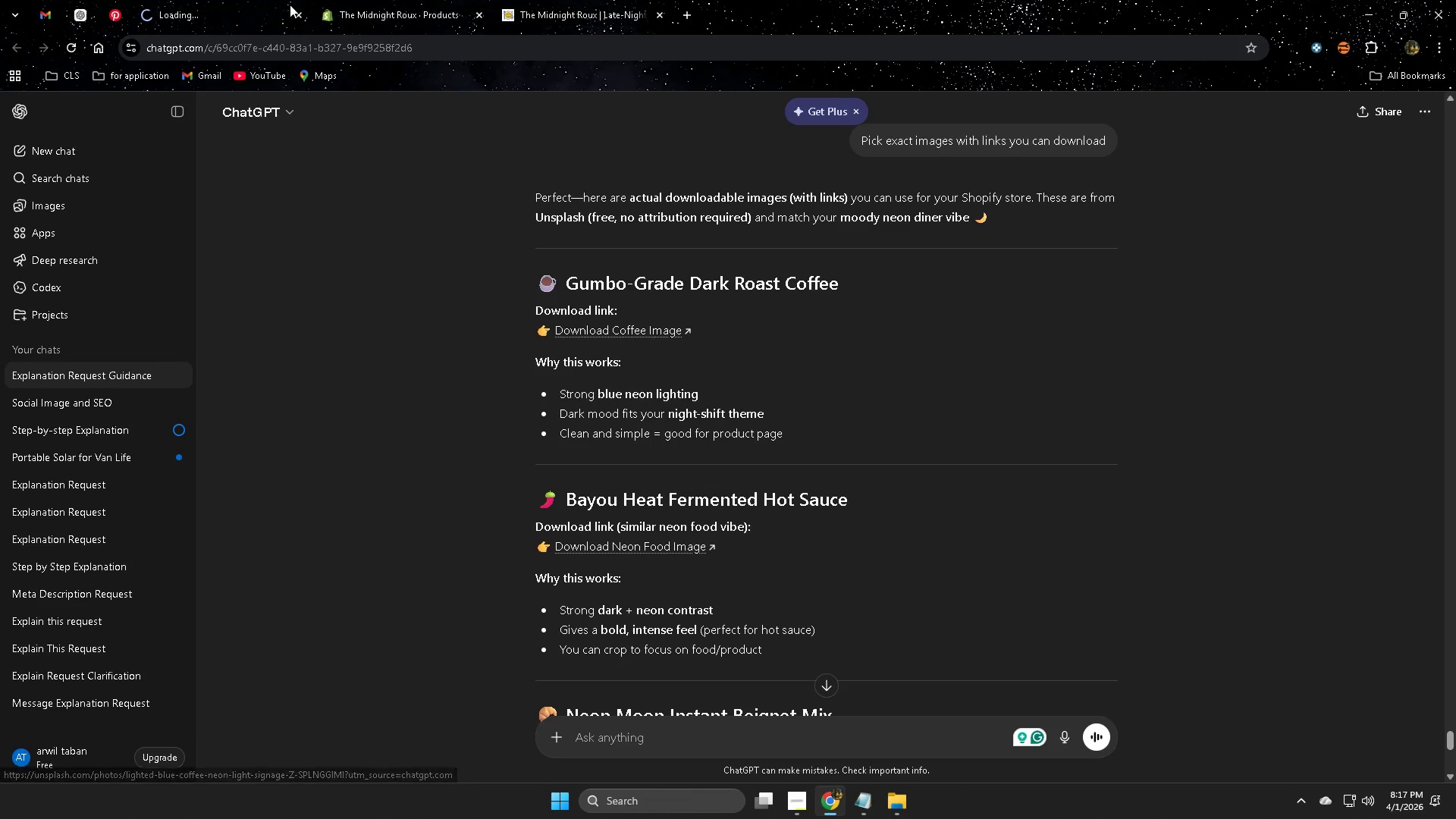 
left_click([246, 1])
 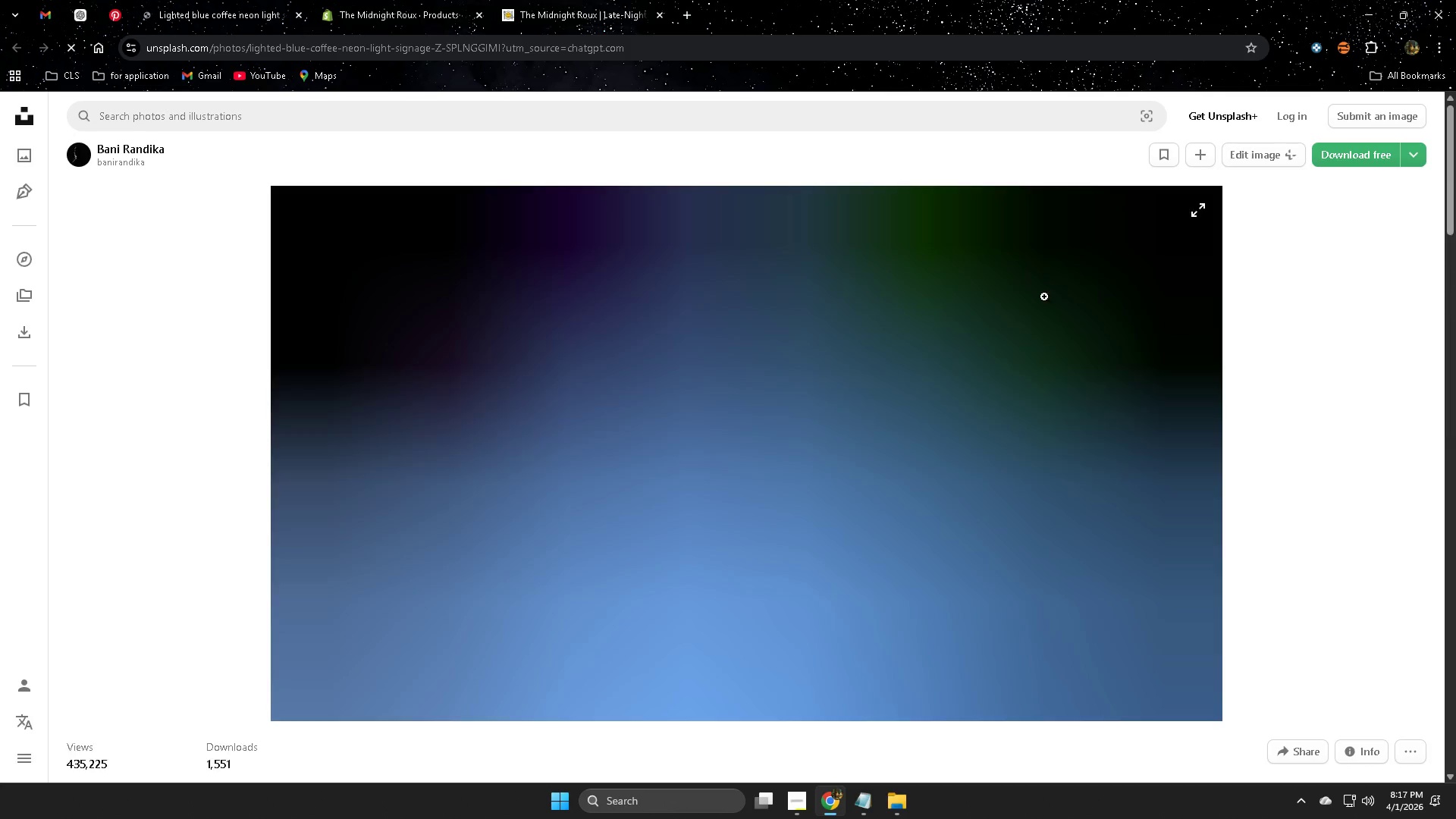 
mouse_move([1159, 466])
 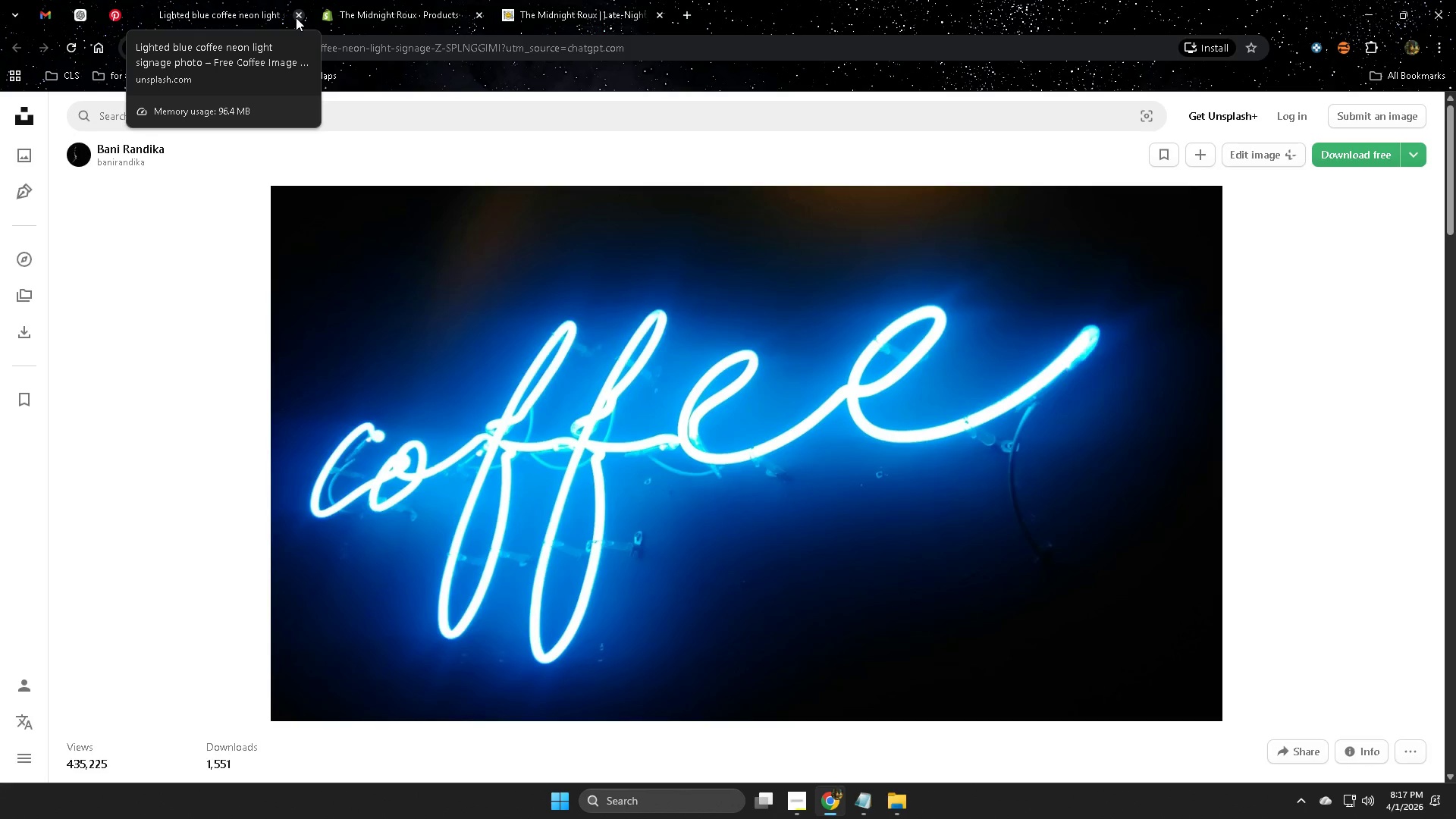 
wait(11.19)
 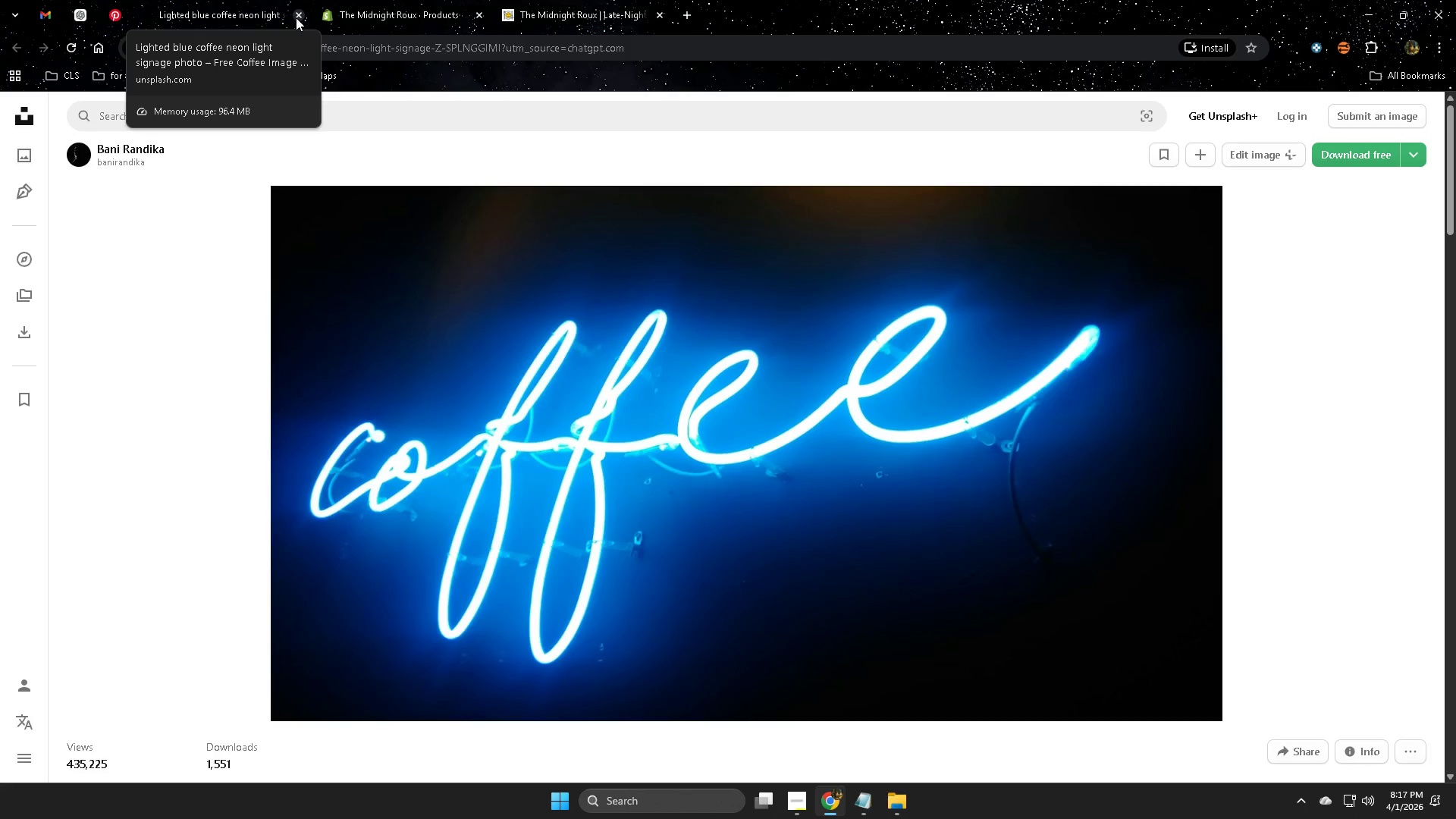 
left_click([78, 10])
 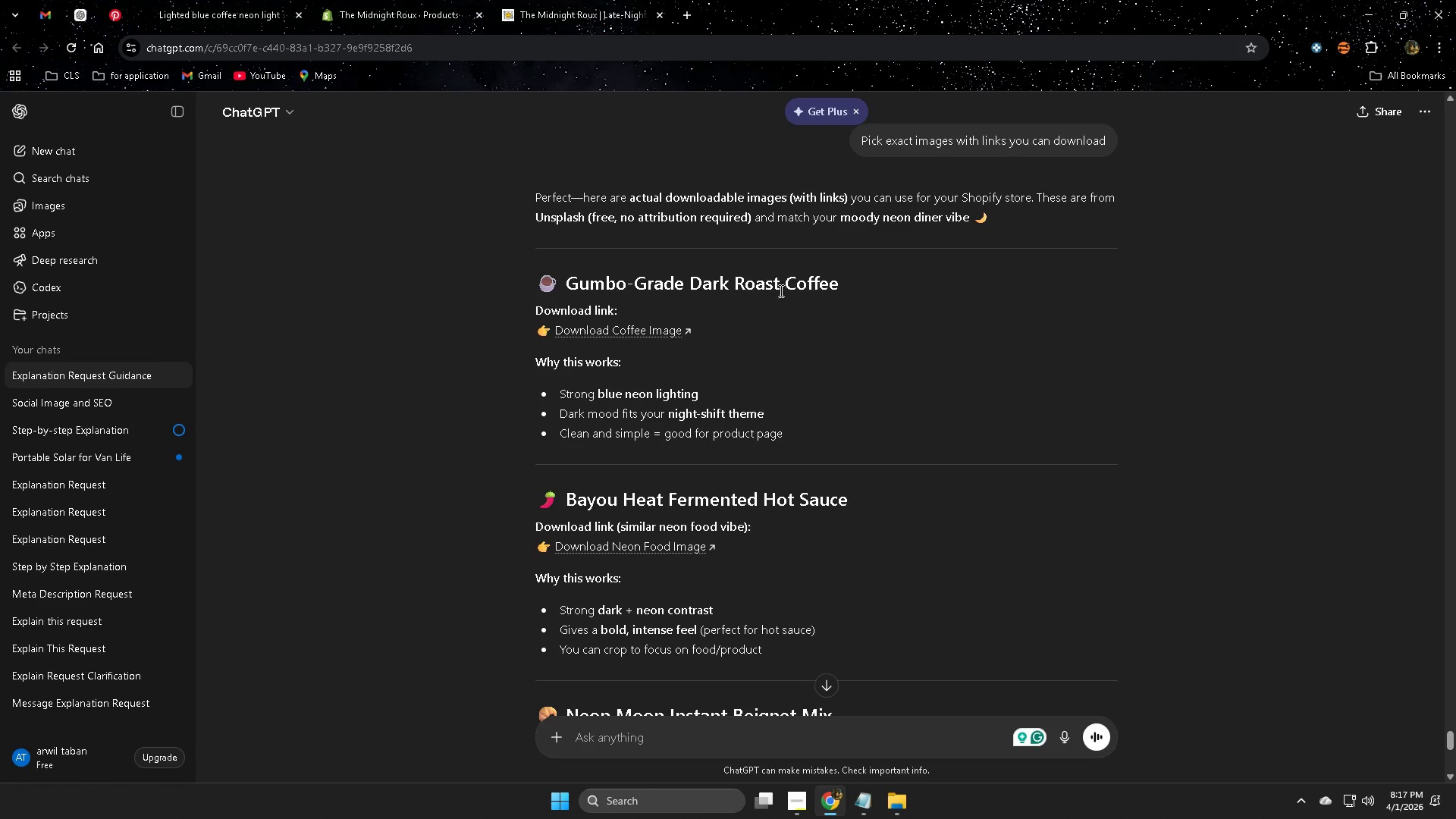 
wait(7.61)
 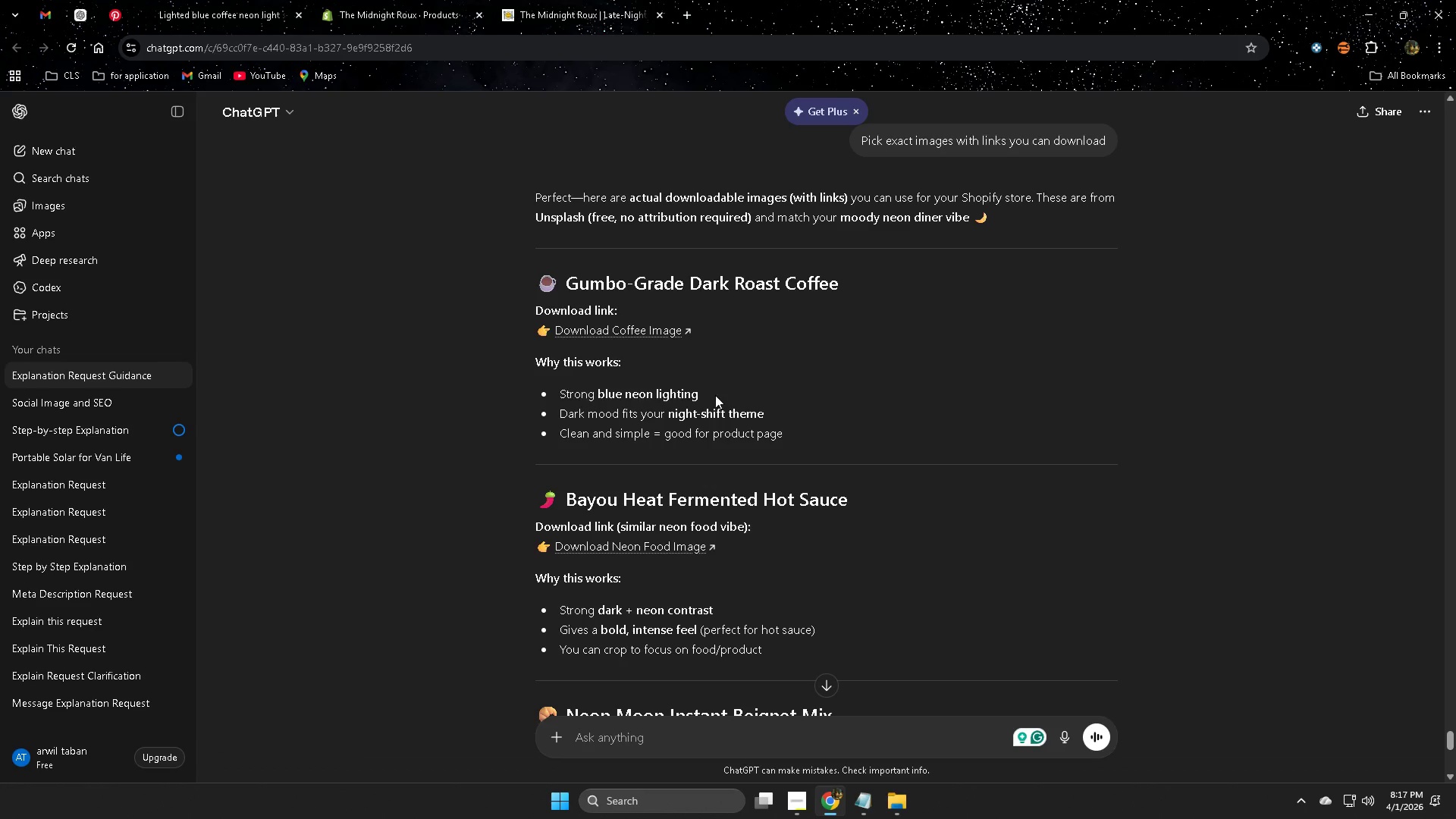 
scroll: coordinate [1321, 542], scroll_direction: down, amount: 1.0
 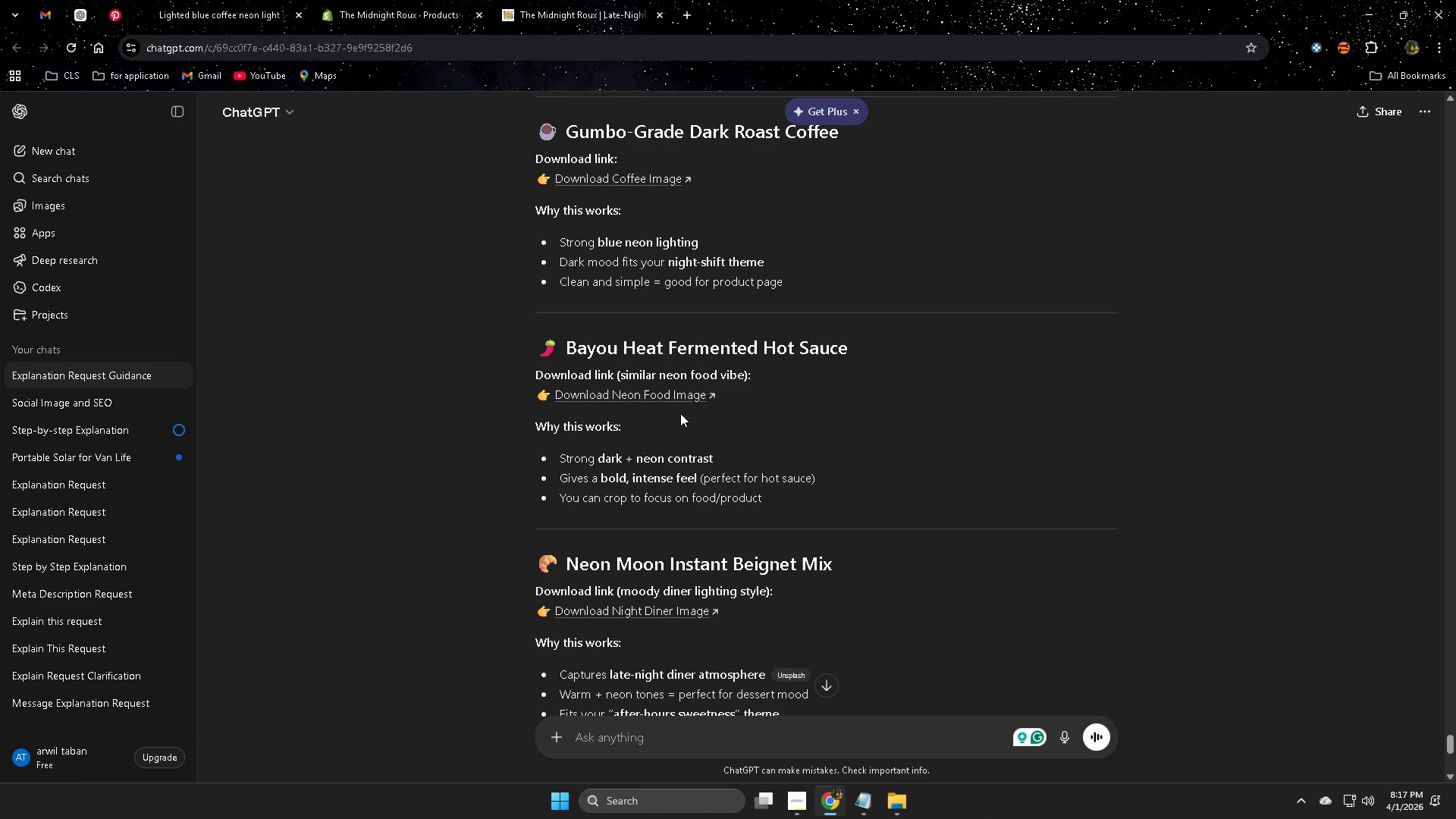 
middle_click([668, 394])
 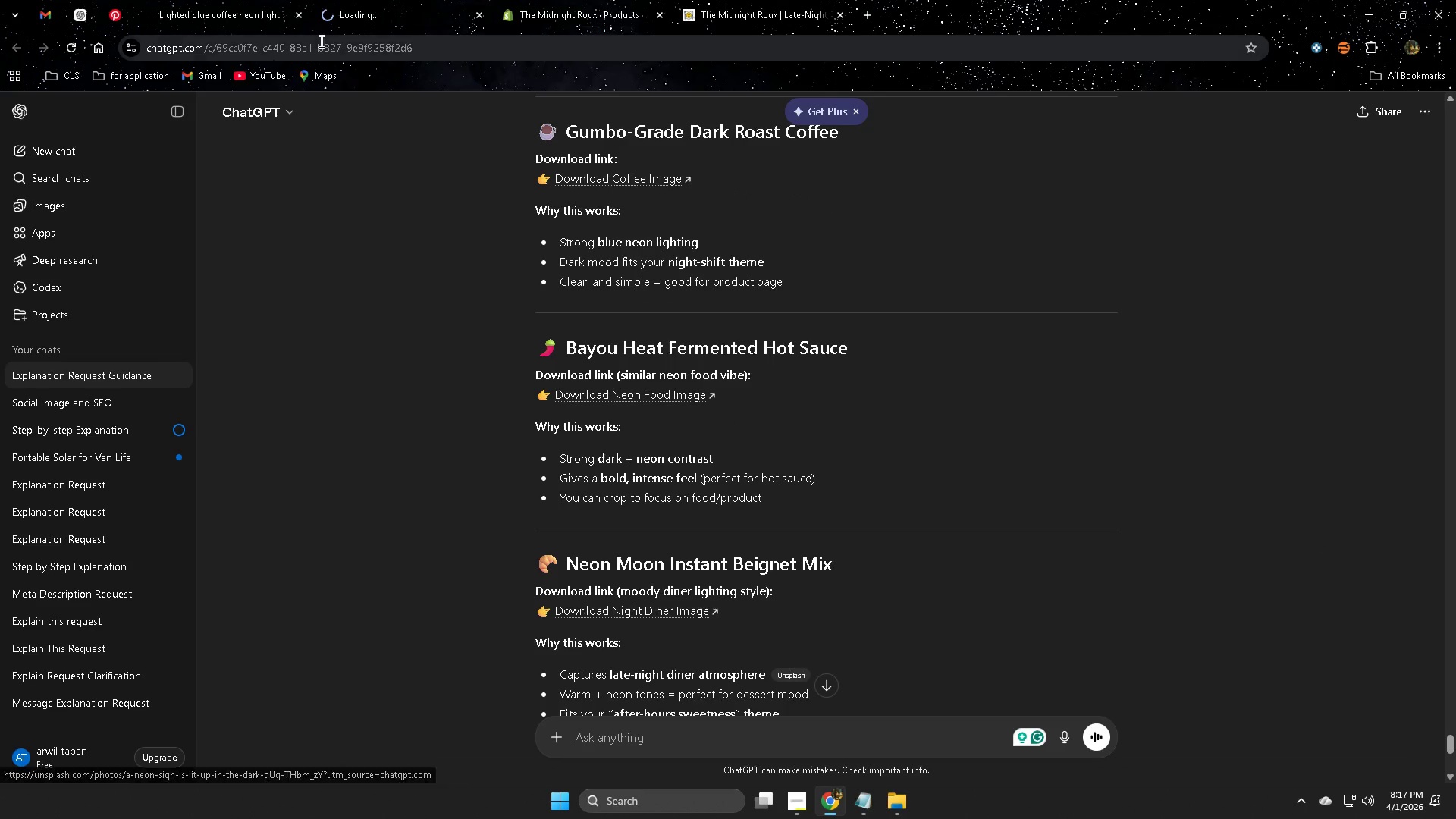 
left_click([357, 8])
 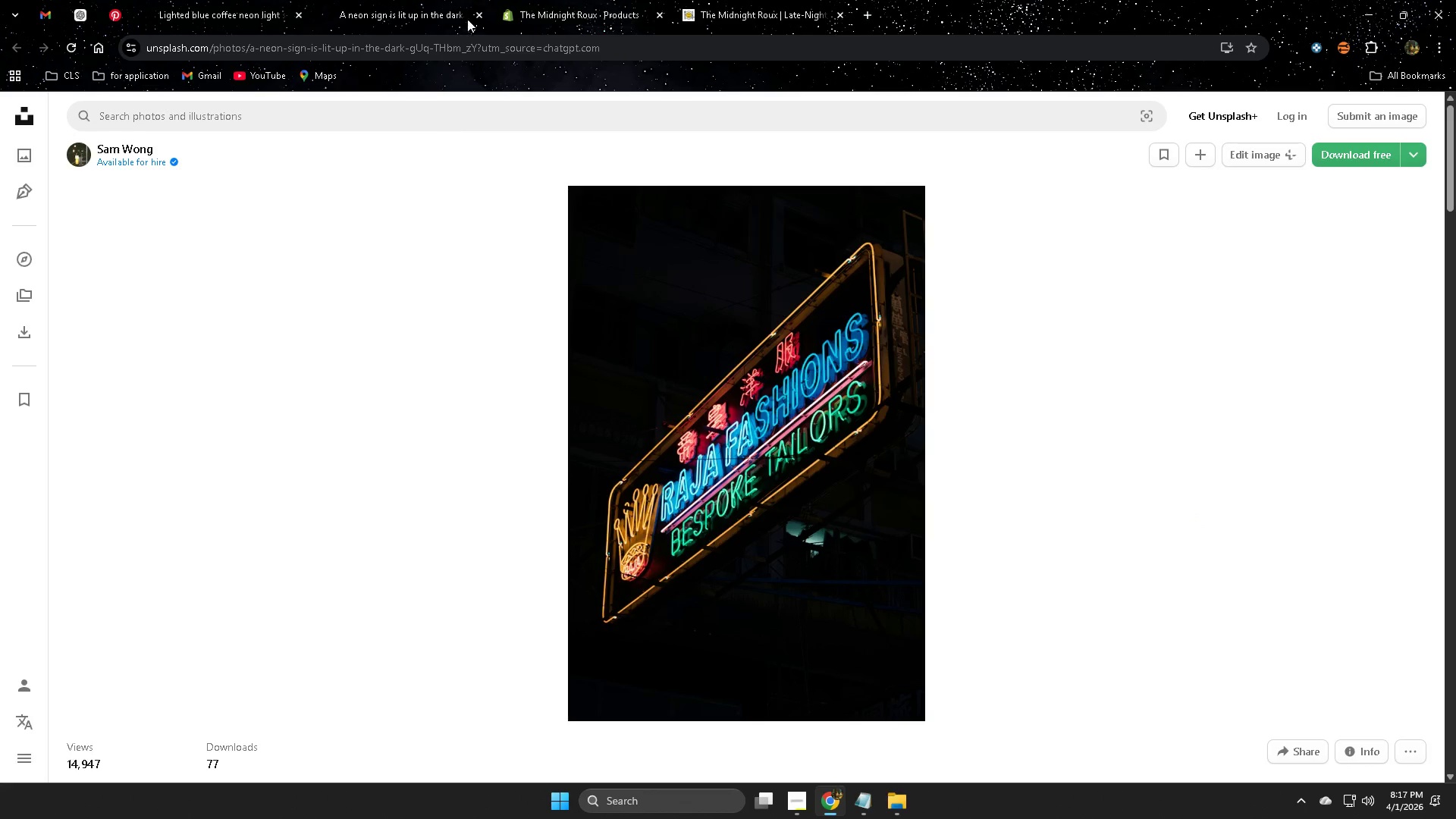 
mouse_move([451, 15])
 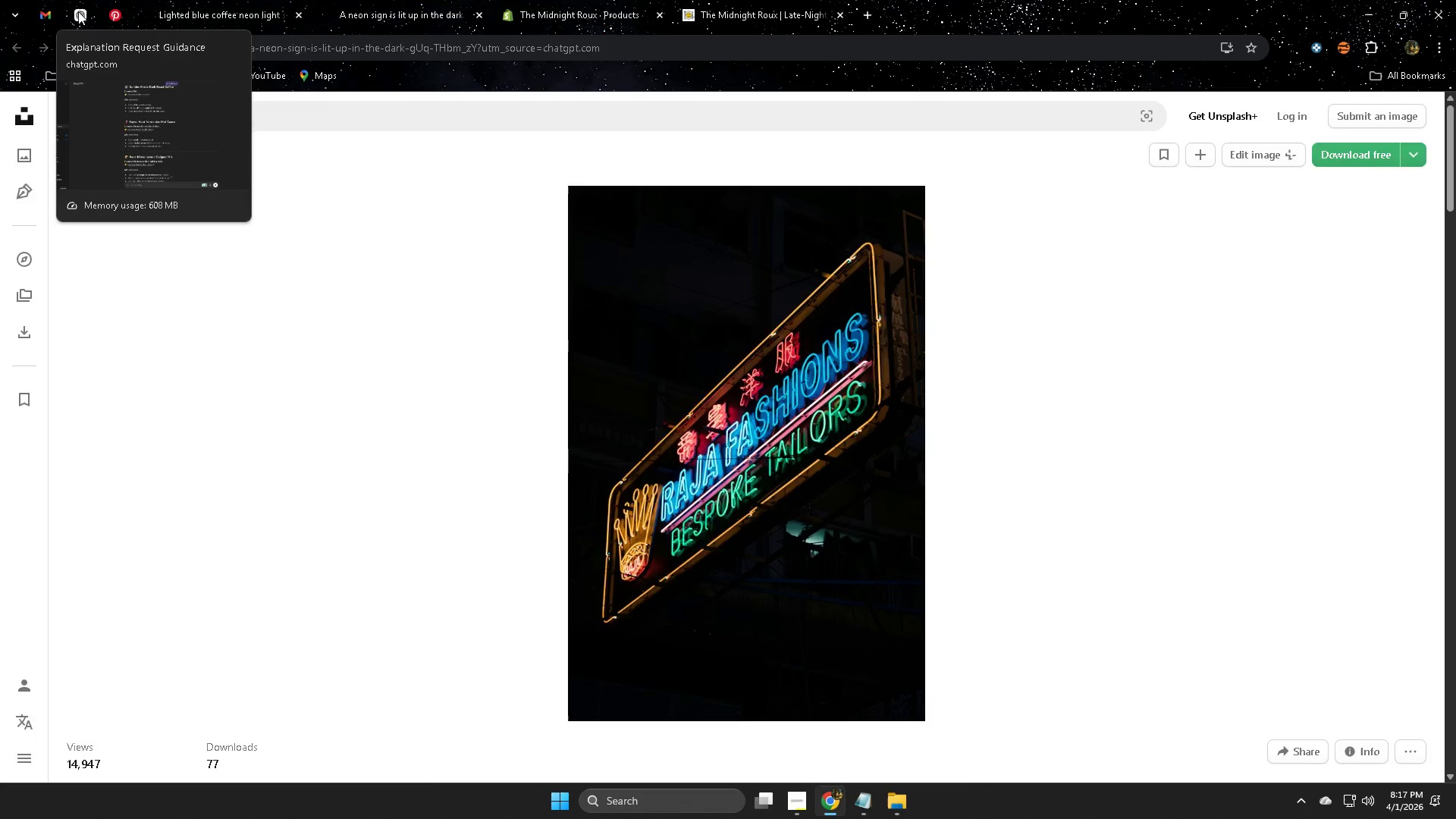 
left_click([73, 12])
 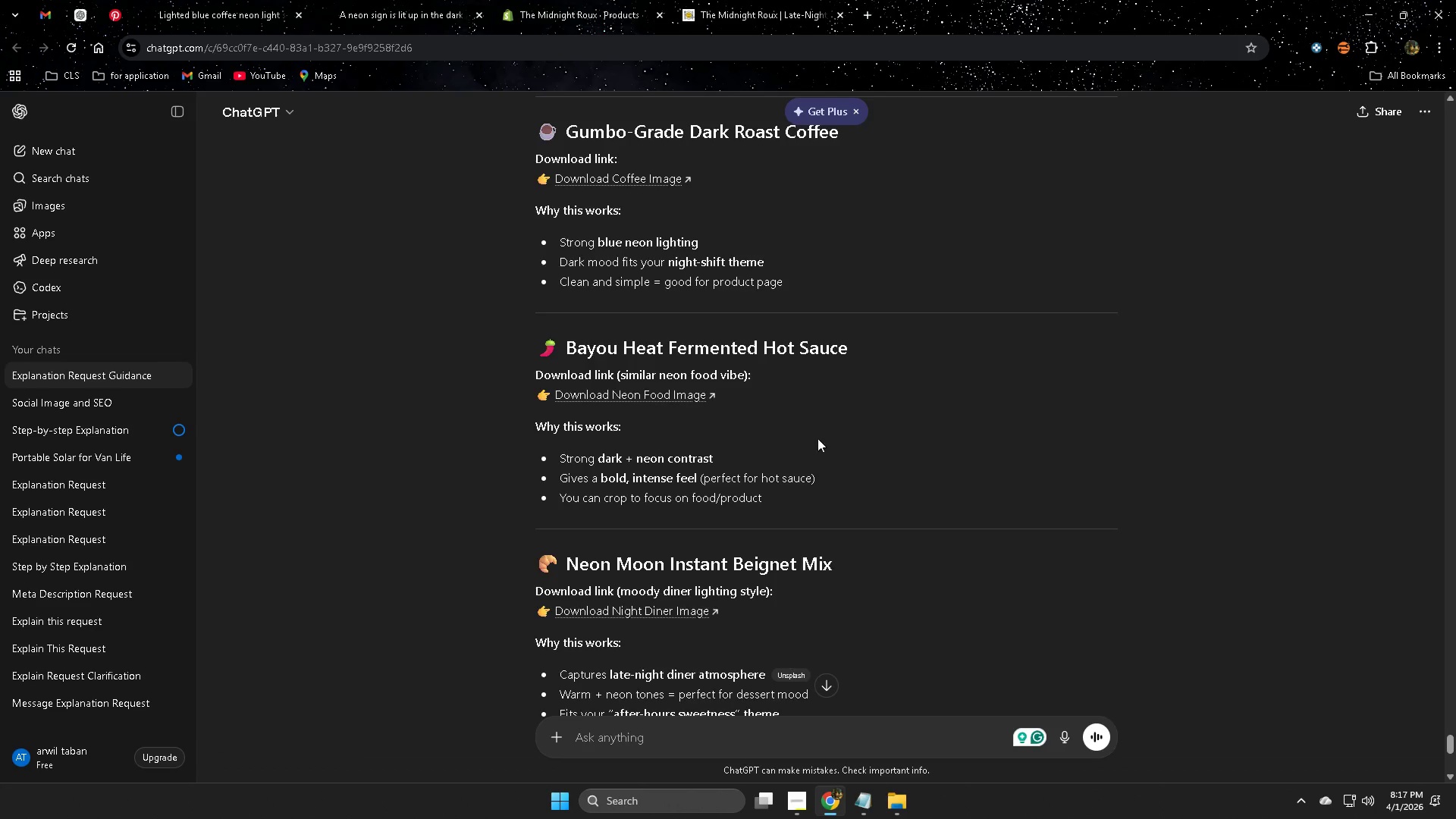 
scroll: coordinate [814, 444], scroll_direction: down, amount: 1.0
 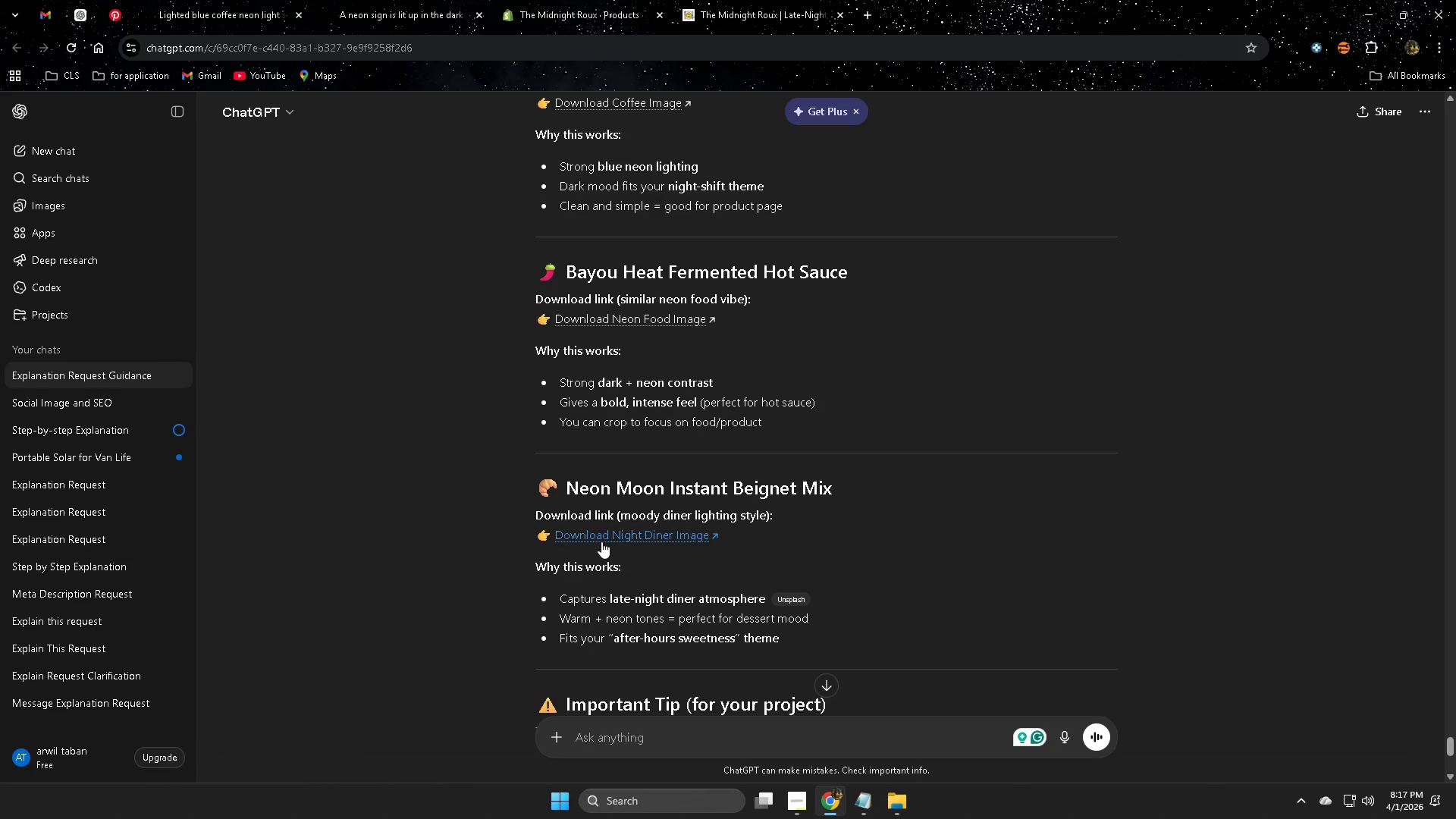 
middle_click([602, 538])
 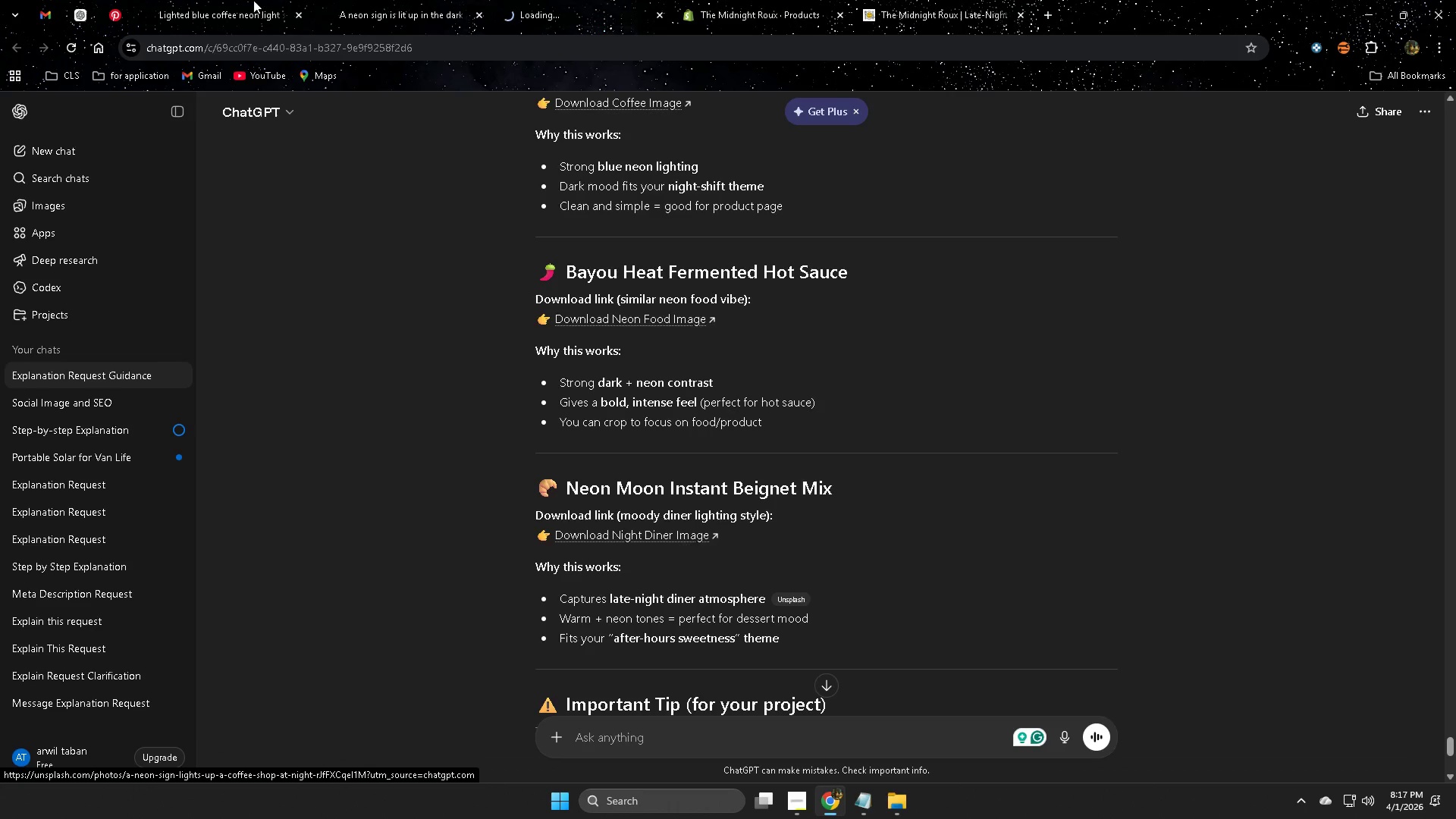 
mouse_move([349, 0])
 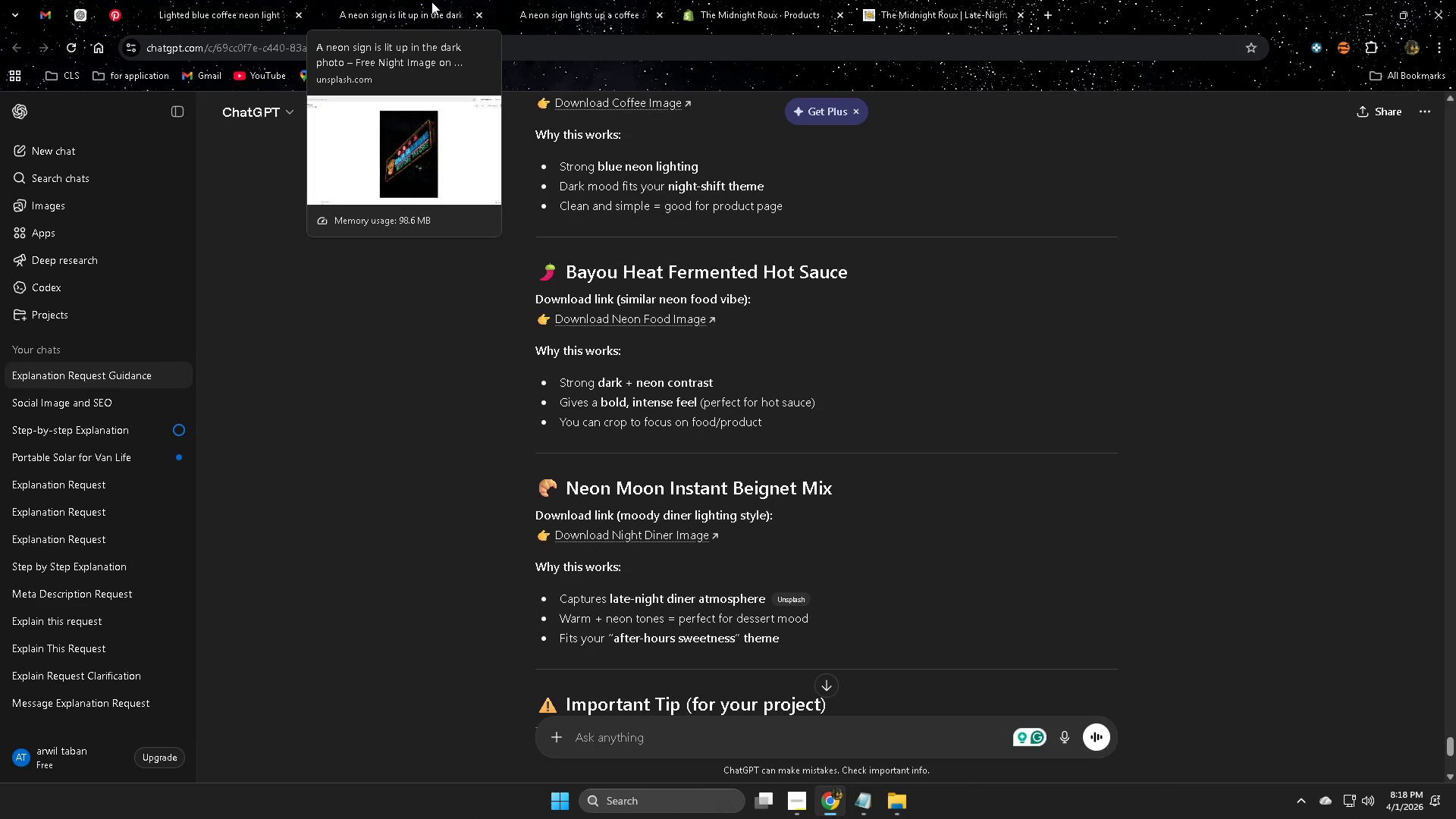 
left_click([431, 2])
 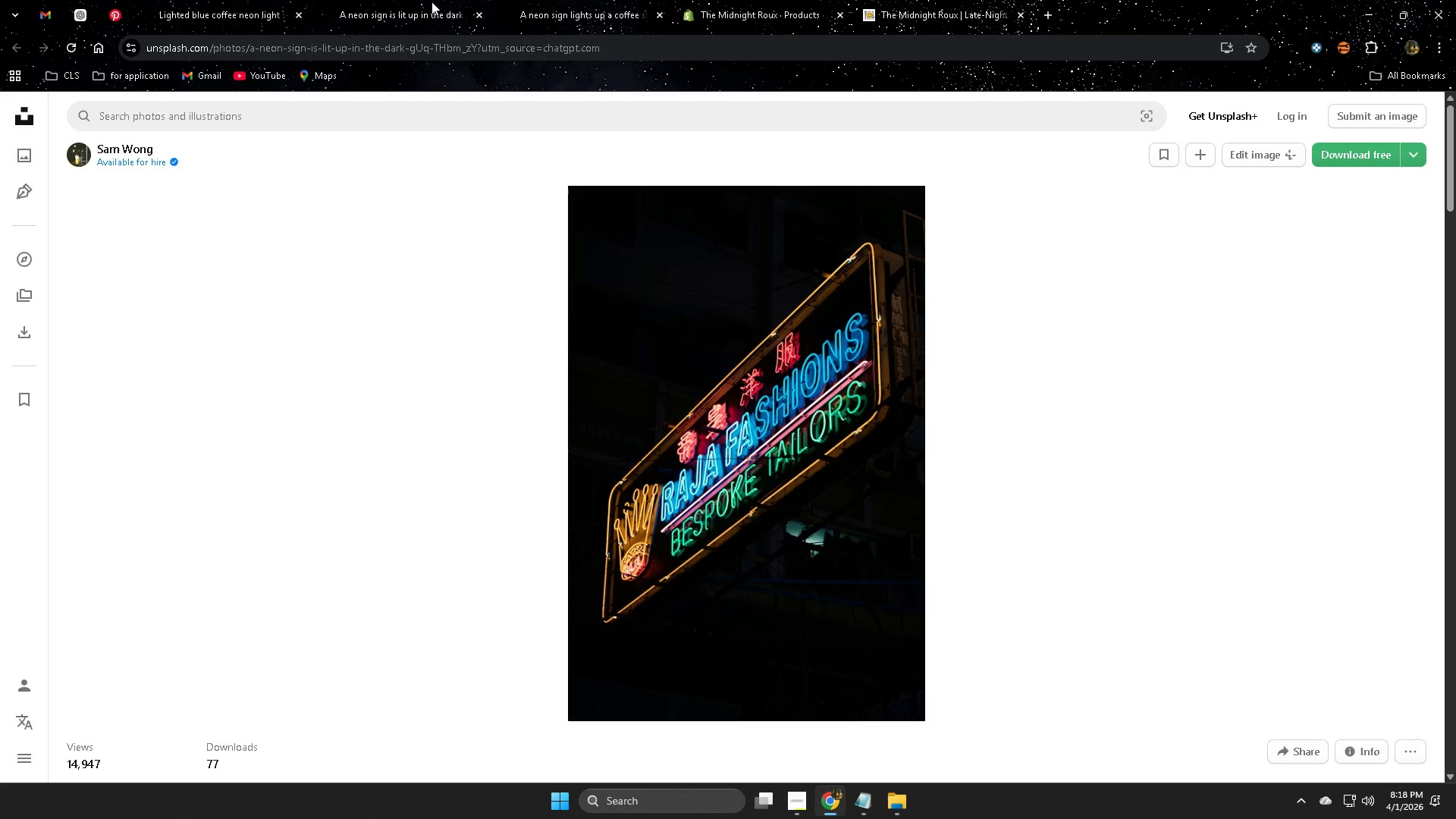 
left_click([580, 5])
 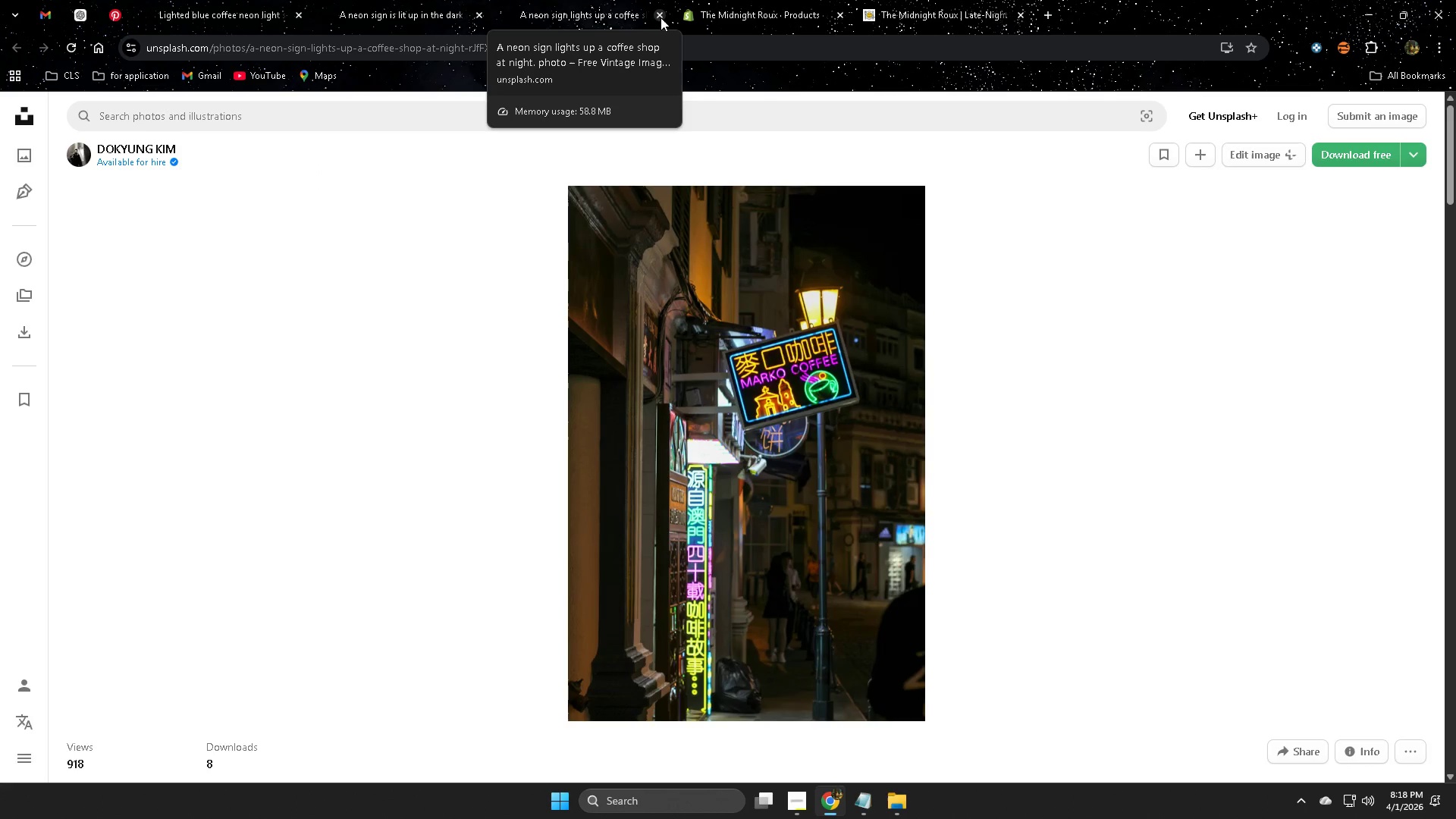 
wait(7.66)
 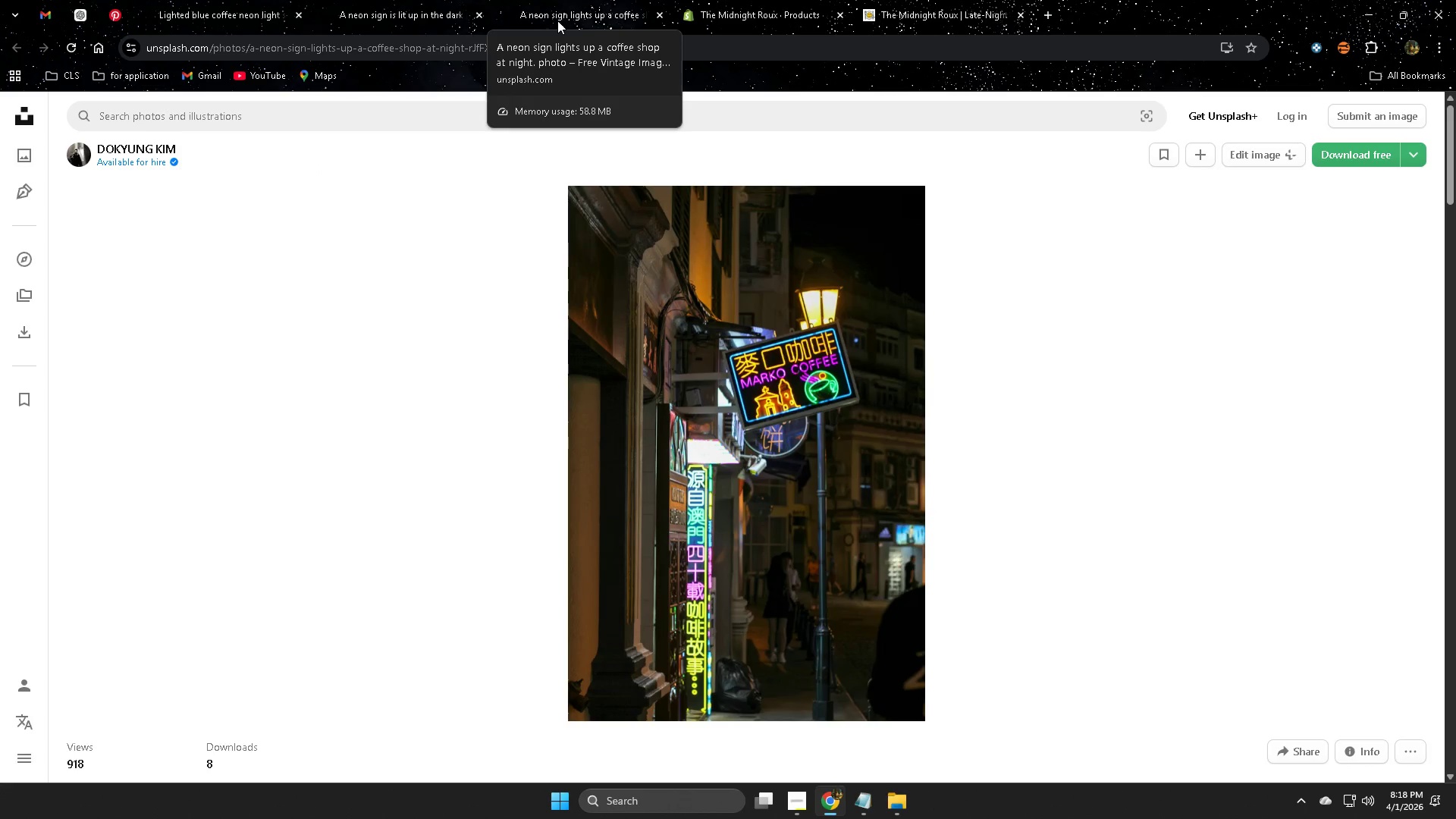 
left_click([661, 17])
 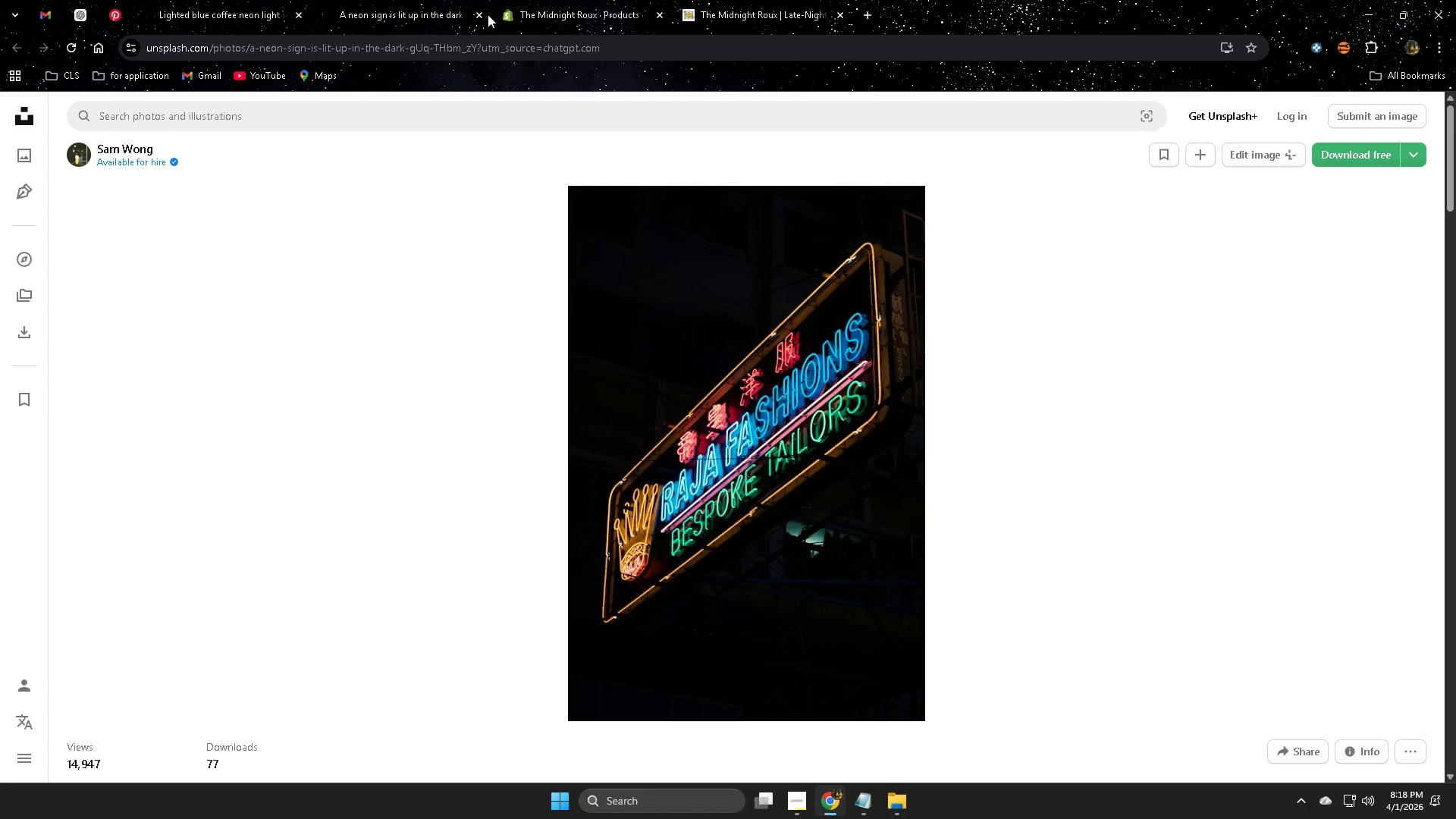 
left_click([481, 14])
 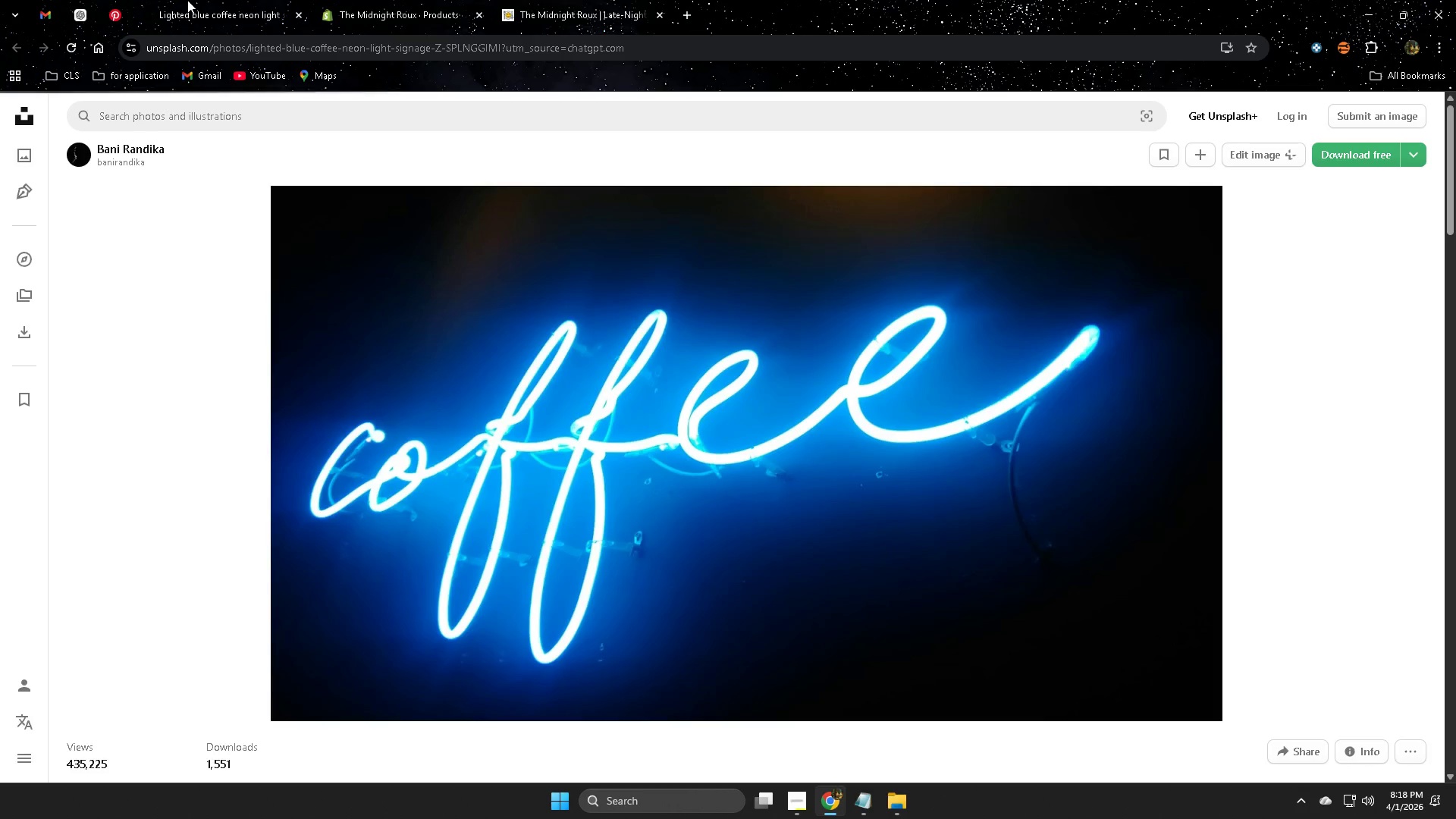 
left_click([187, 0])
 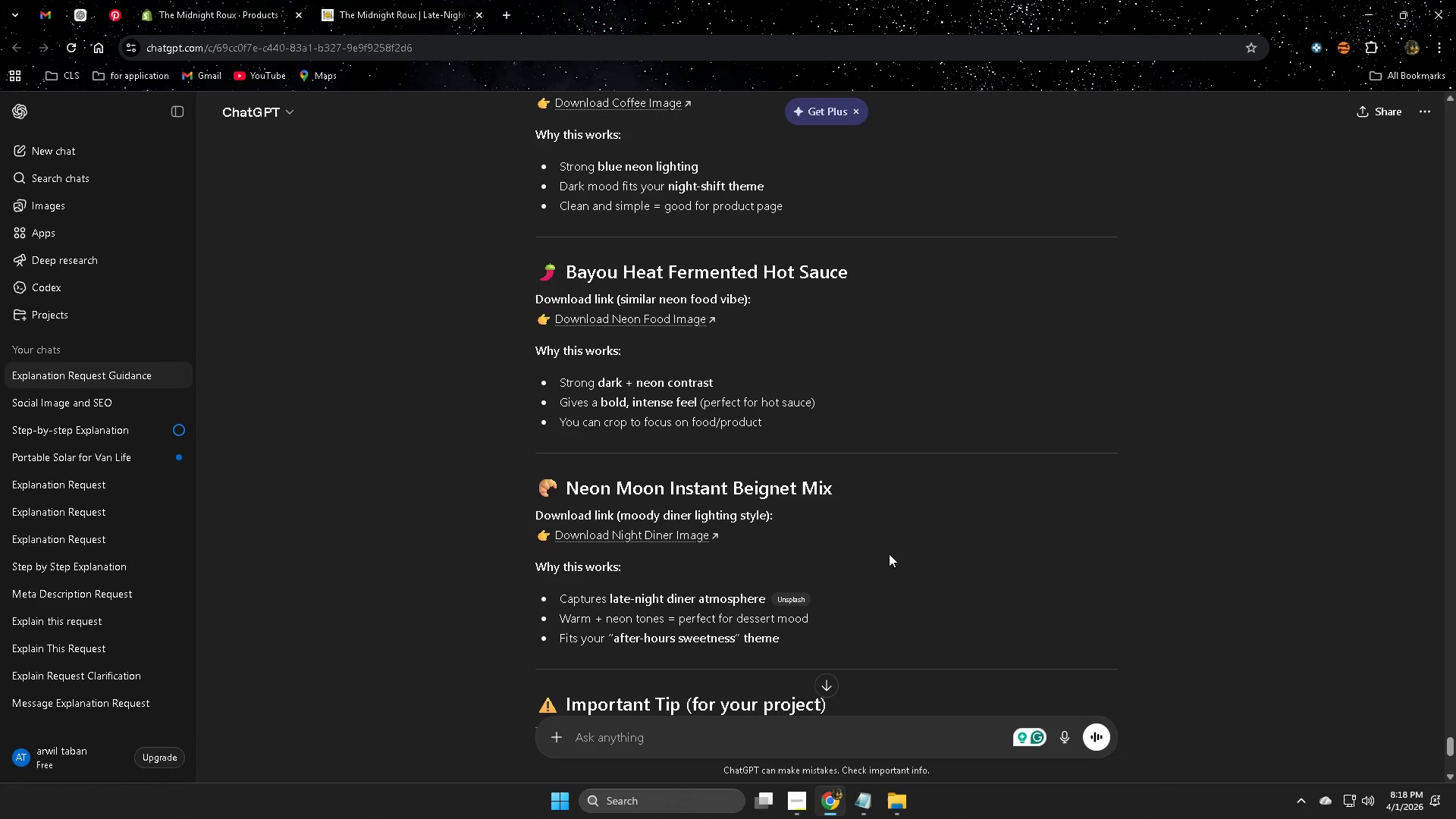 
scroll: coordinate [881, 547], scroll_direction: up, amount: 44.0
 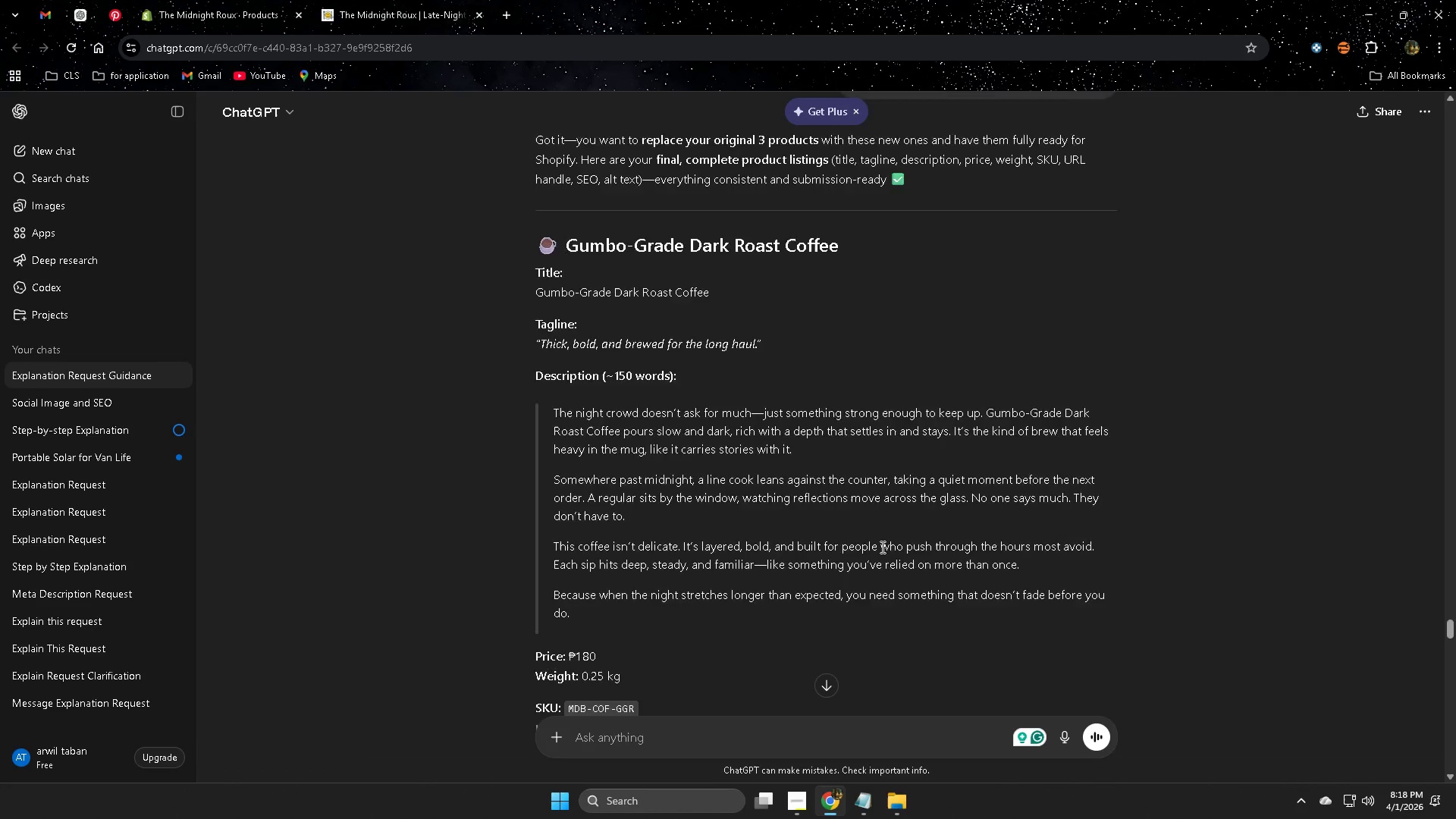 
scroll: coordinate [880, 547], scroll_direction: down, amount: 4.0
 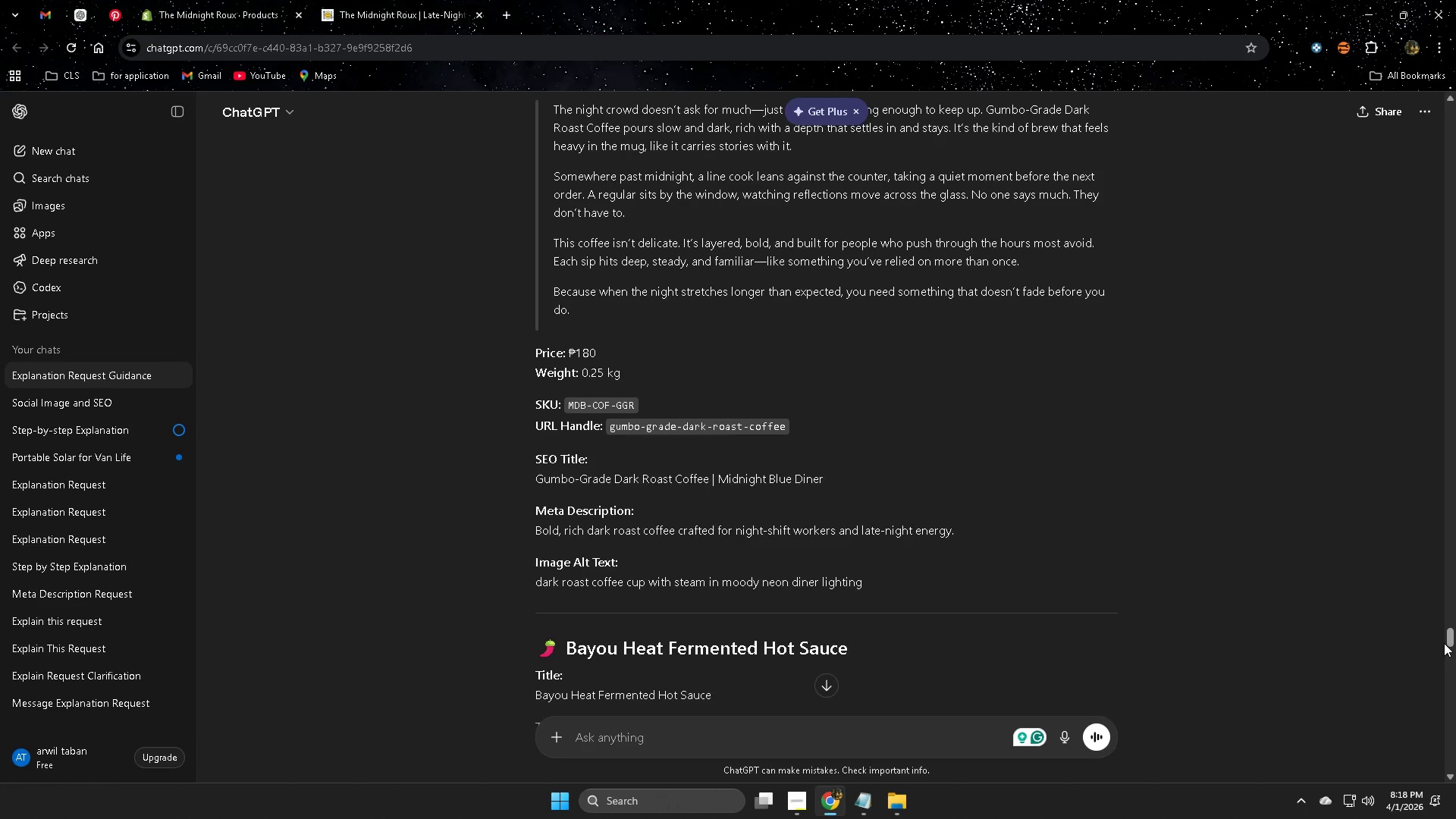 
left_click_drag(start_coordinate=[1453, 638], to_coordinate=[1424, 700])
 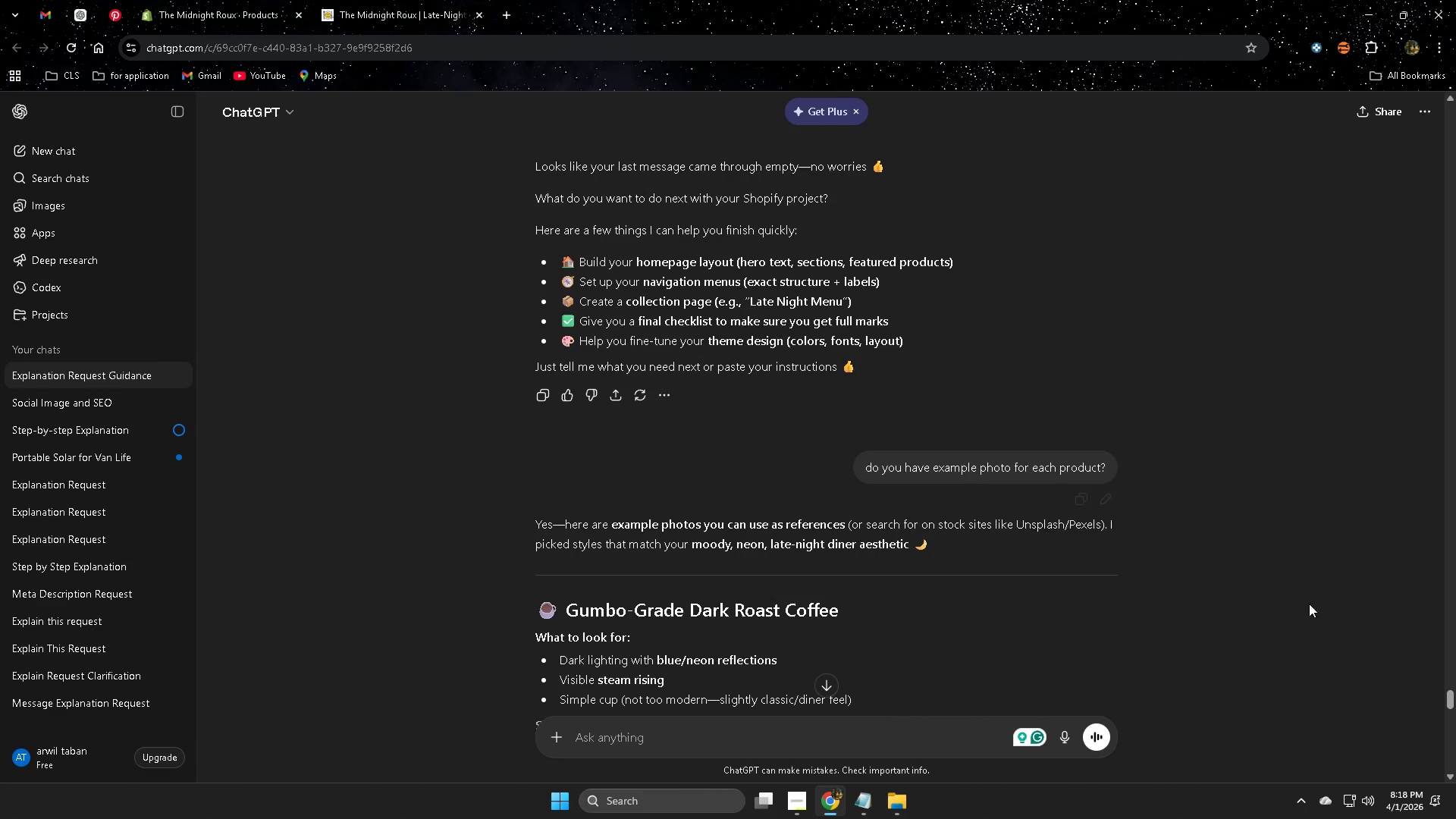 
scroll: coordinate [773, 582], scroll_direction: down, amount: 2.0
 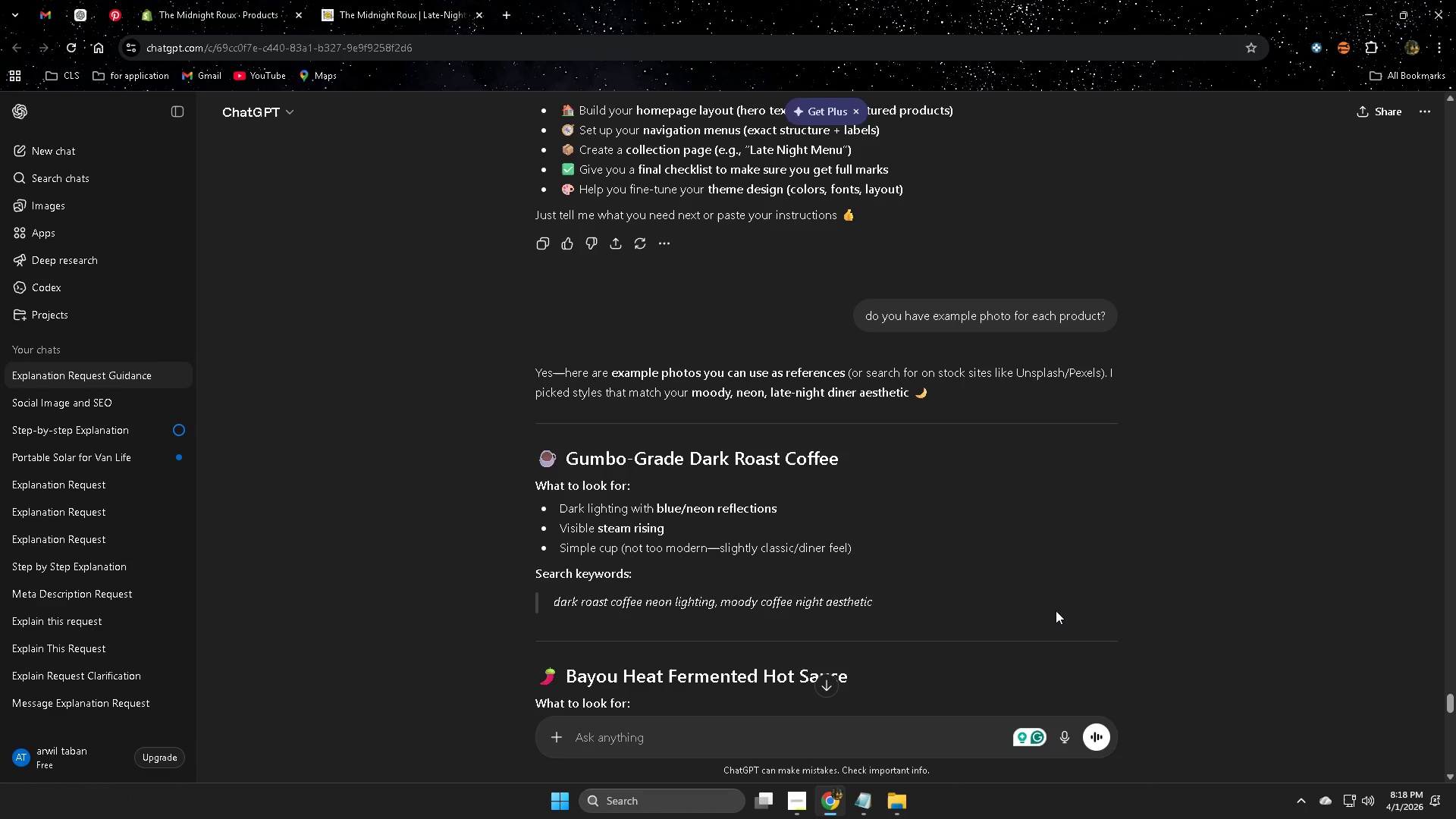 
wait(7.86)
 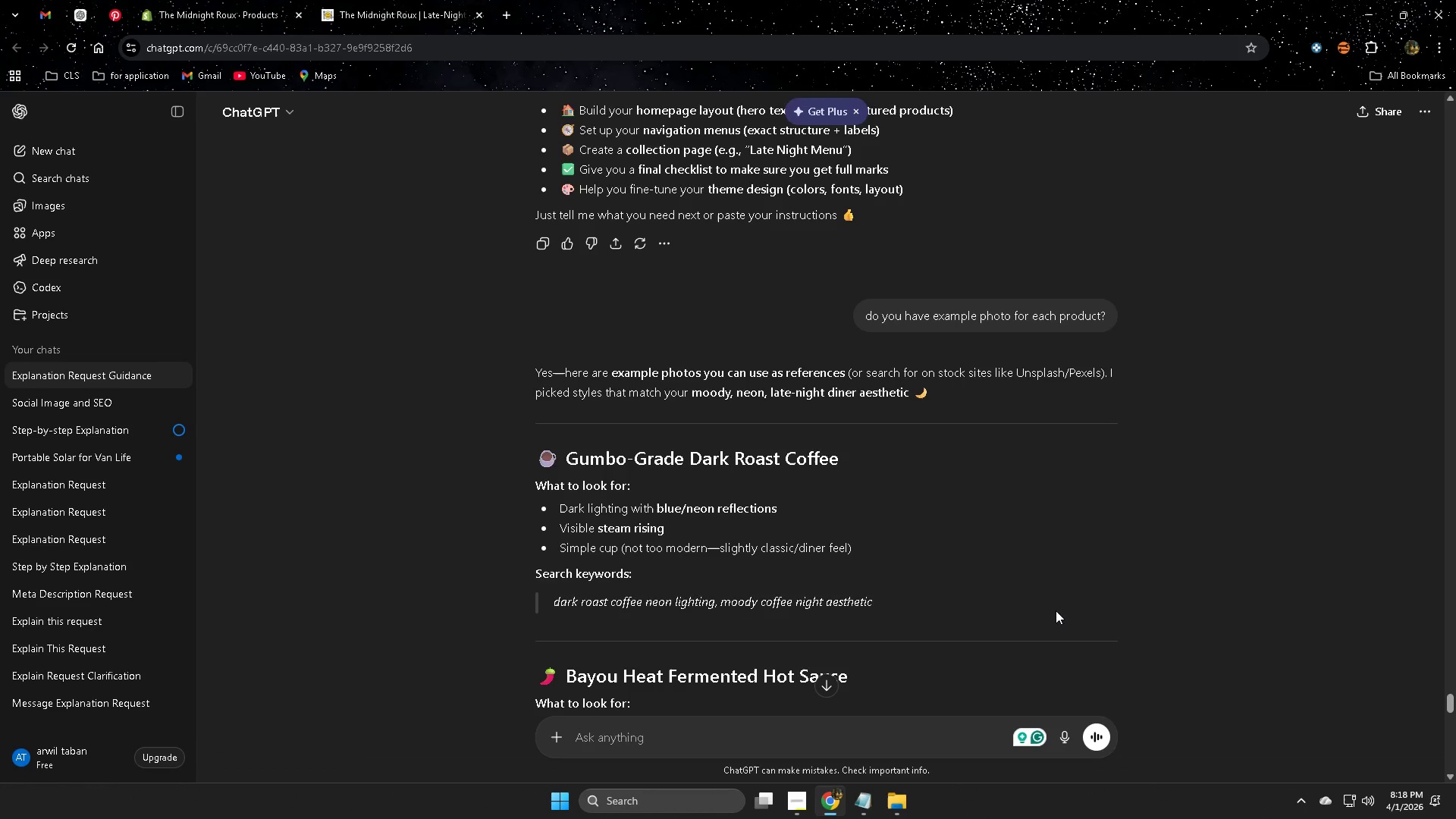 
scroll: coordinate [1018, 546], scroll_direction: down, amount: 13.0
 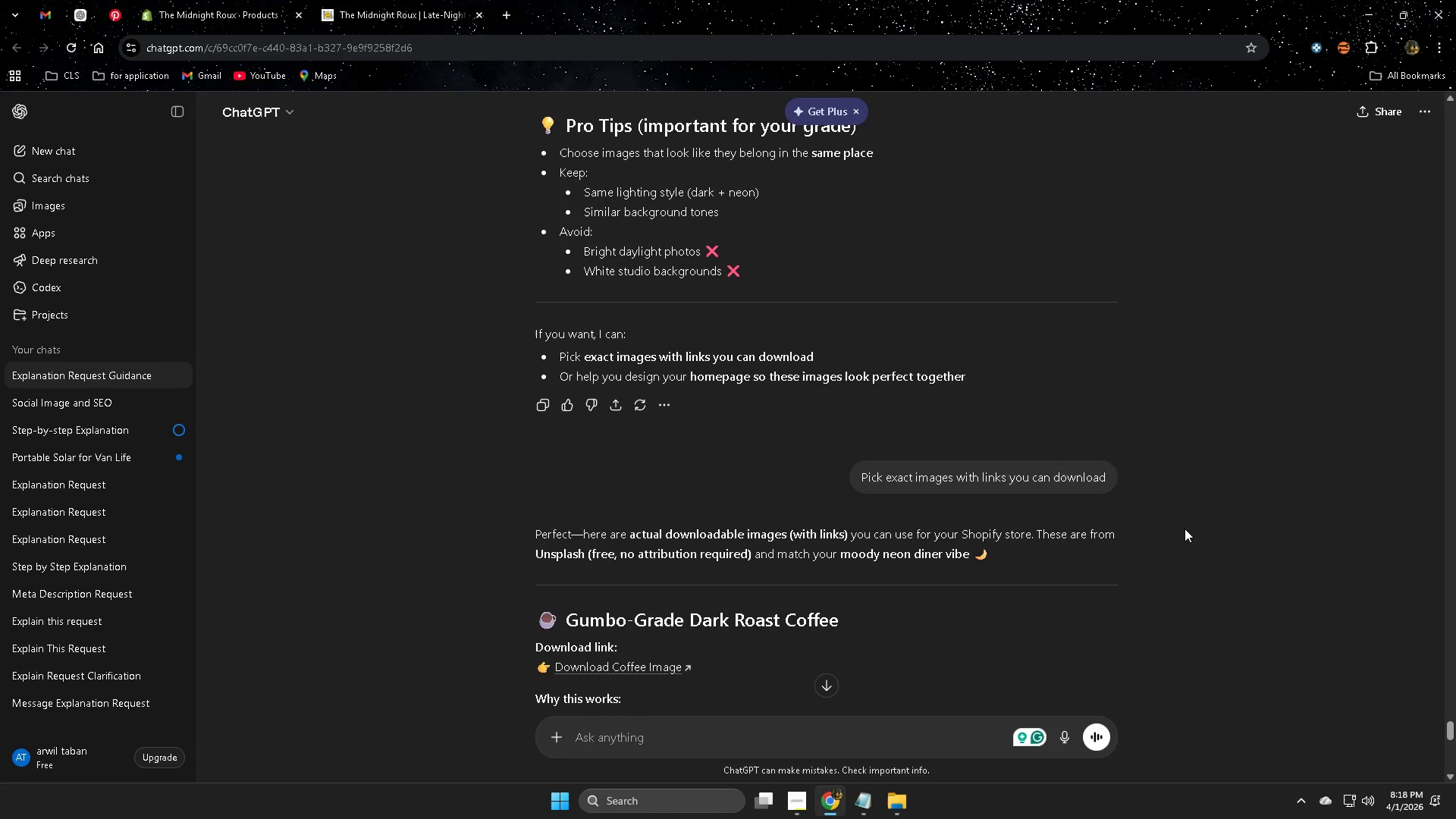 
scroll: coordinate [1173, 533], scroll_direction: down, amount: 10.0
 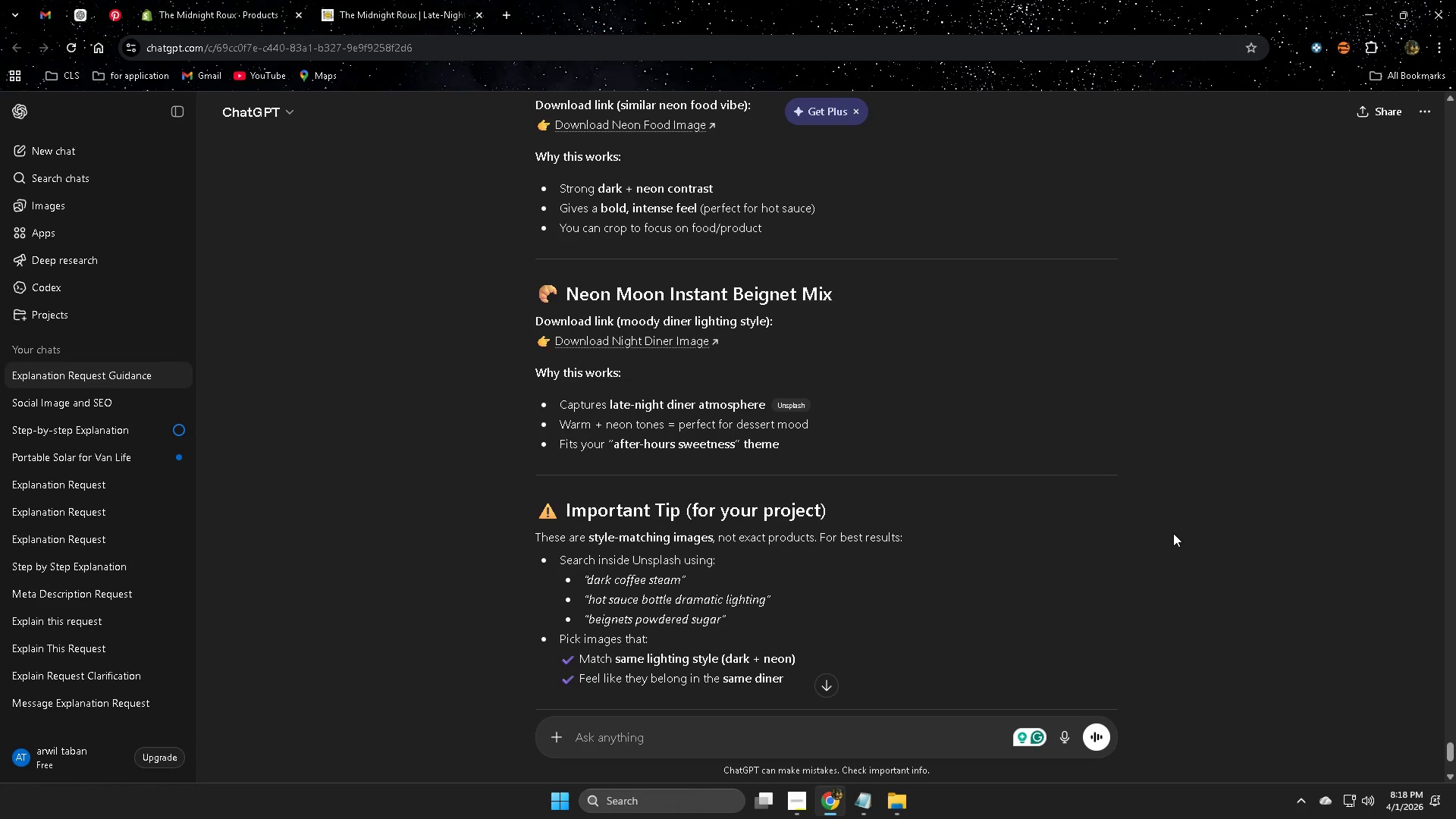 
scroll: coordinate [935, 531], scroll_direction: up, amount: 21.0
 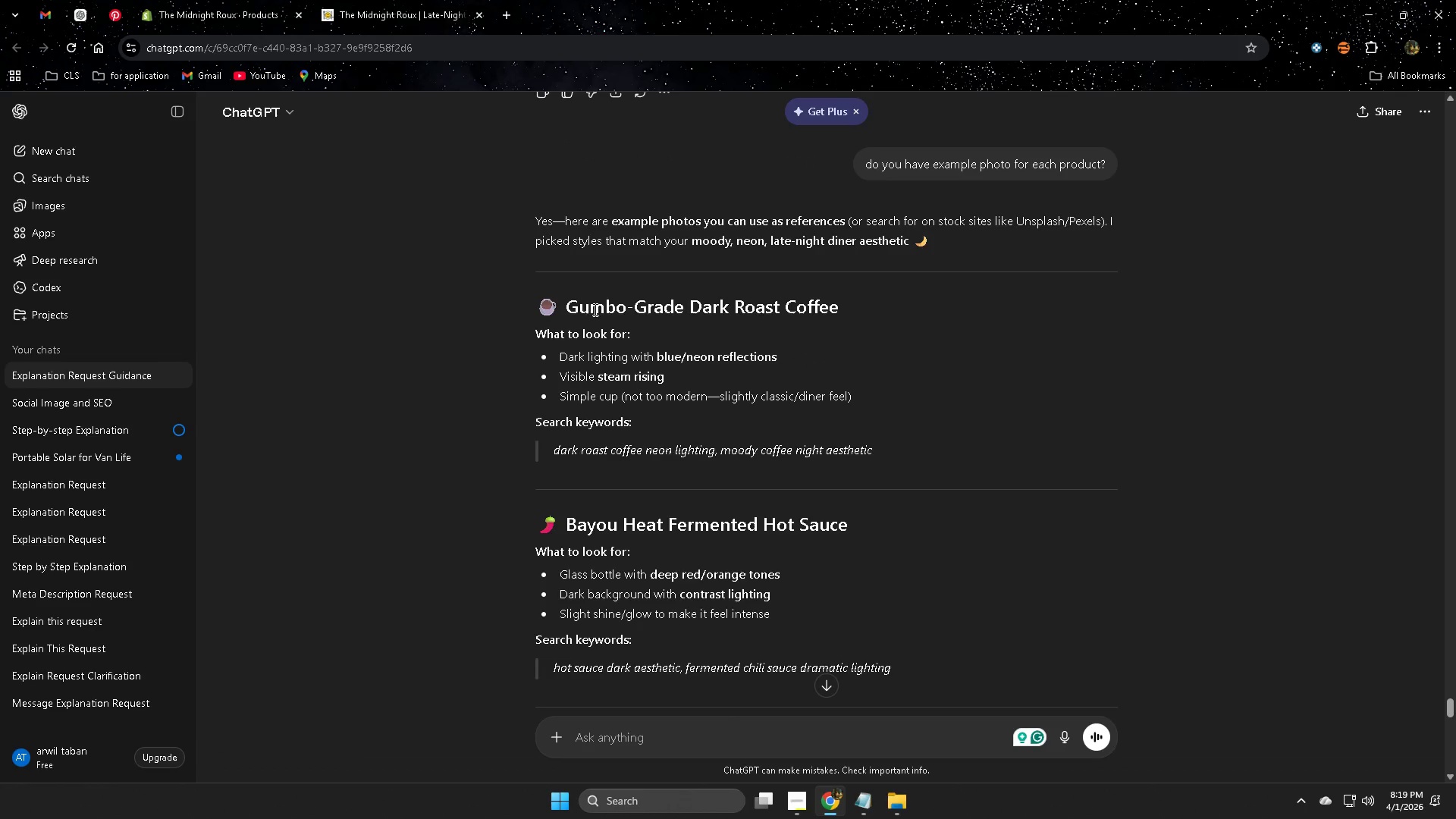 
left_click([596, 308])
 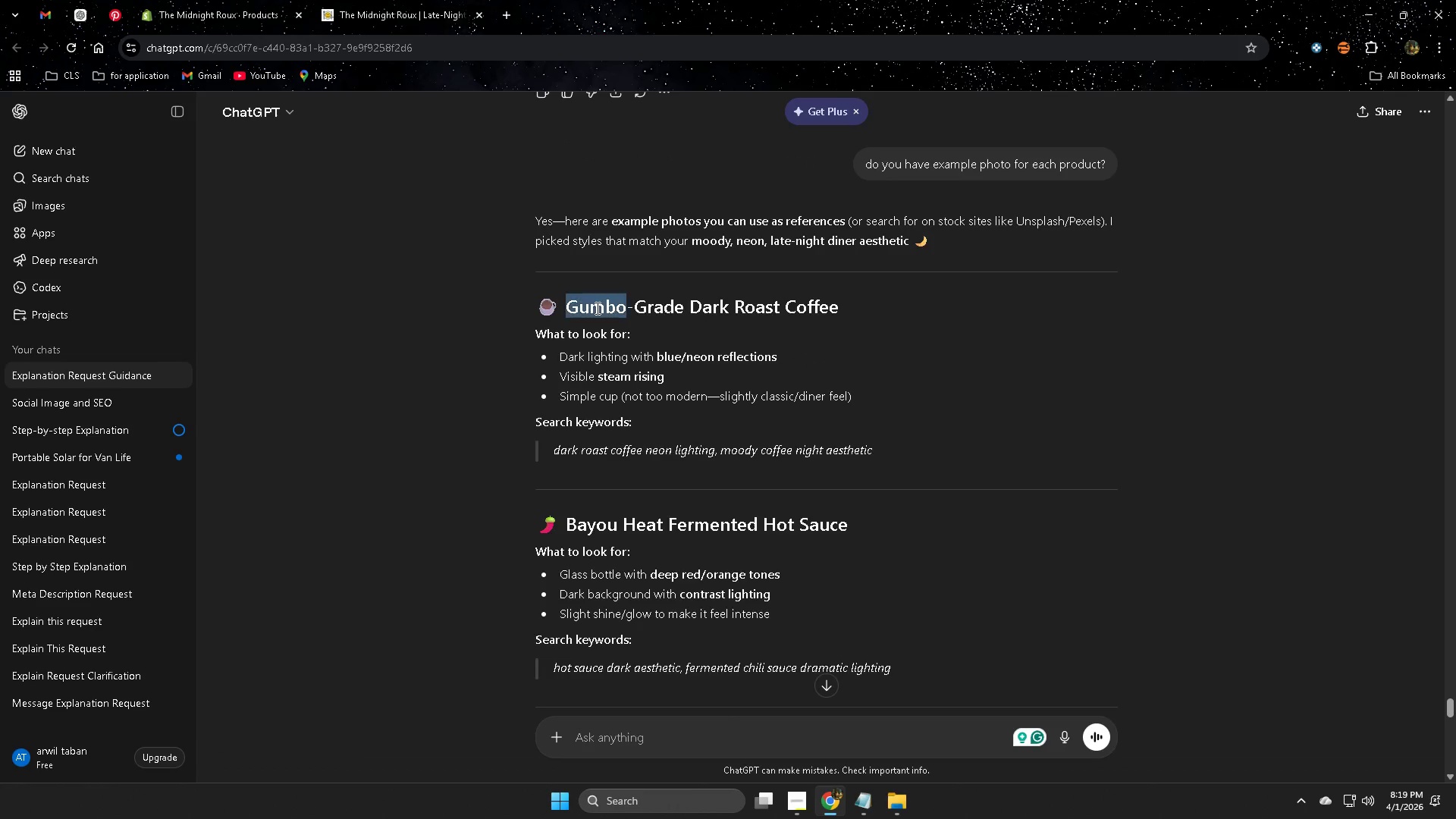 
left_click_drag(start_coordinate=[596, 308], to_coordinate=[819, 305])
 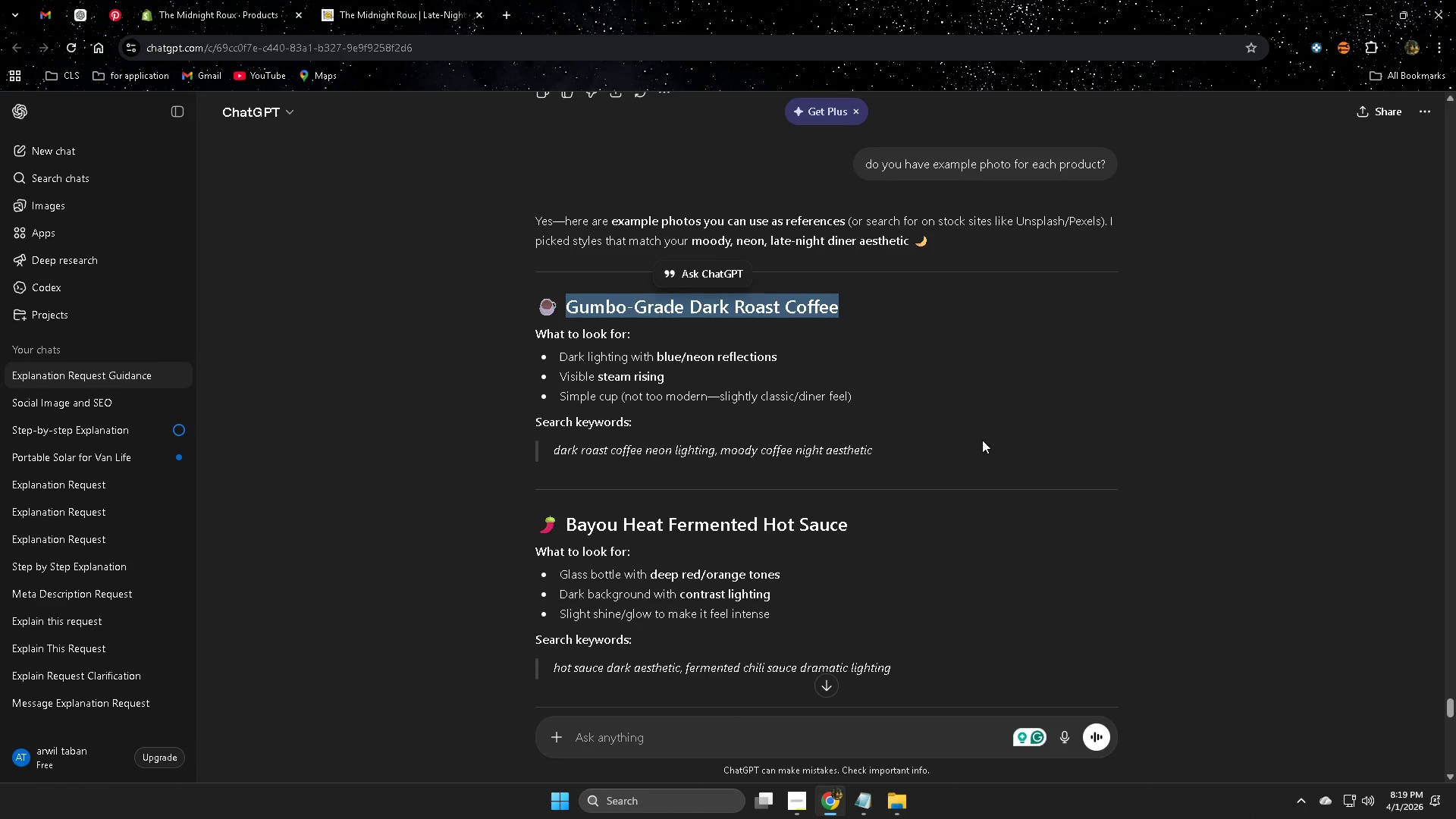 
key(Control+ControlLeft)
 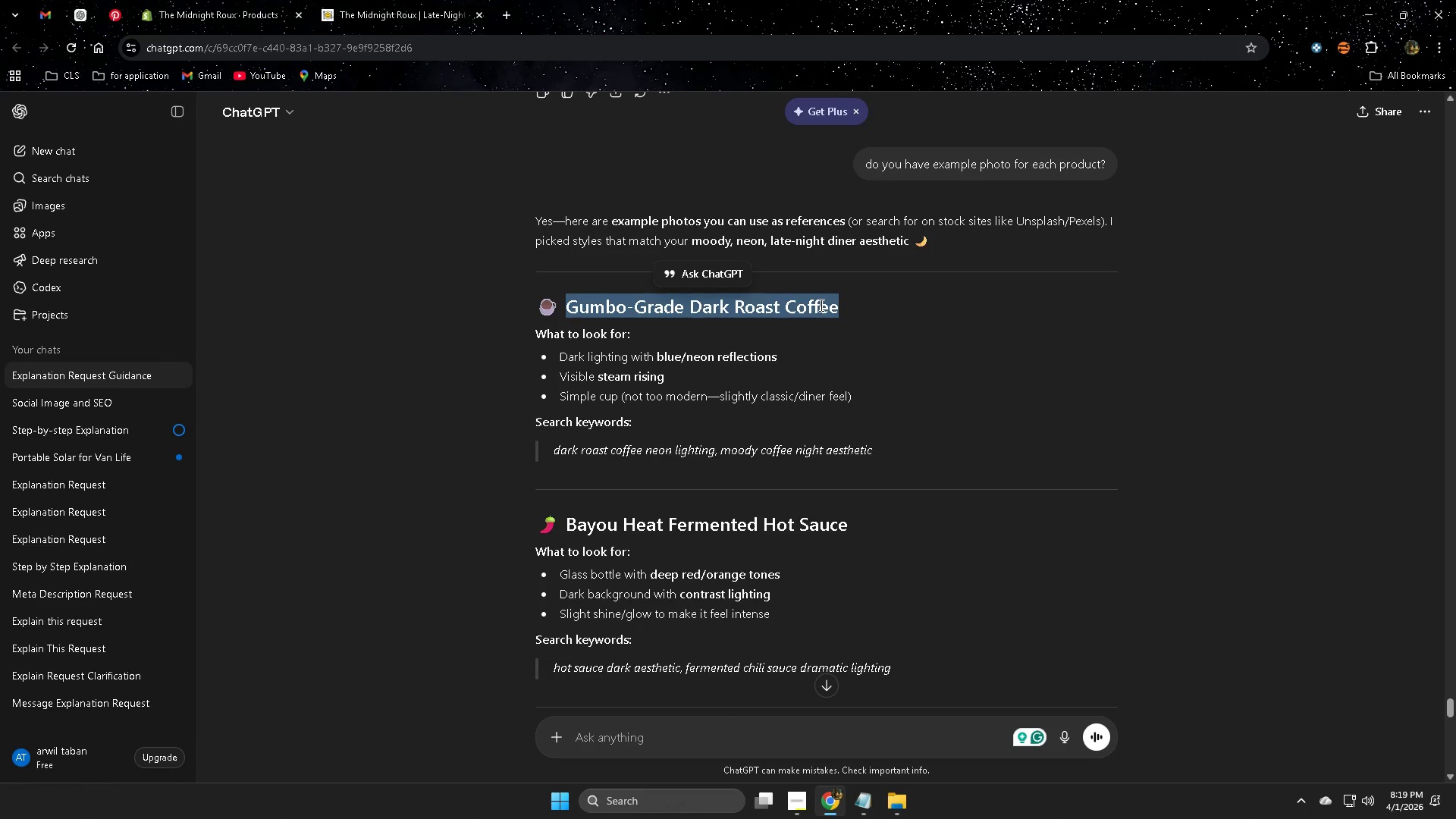 
key(Control+C)
 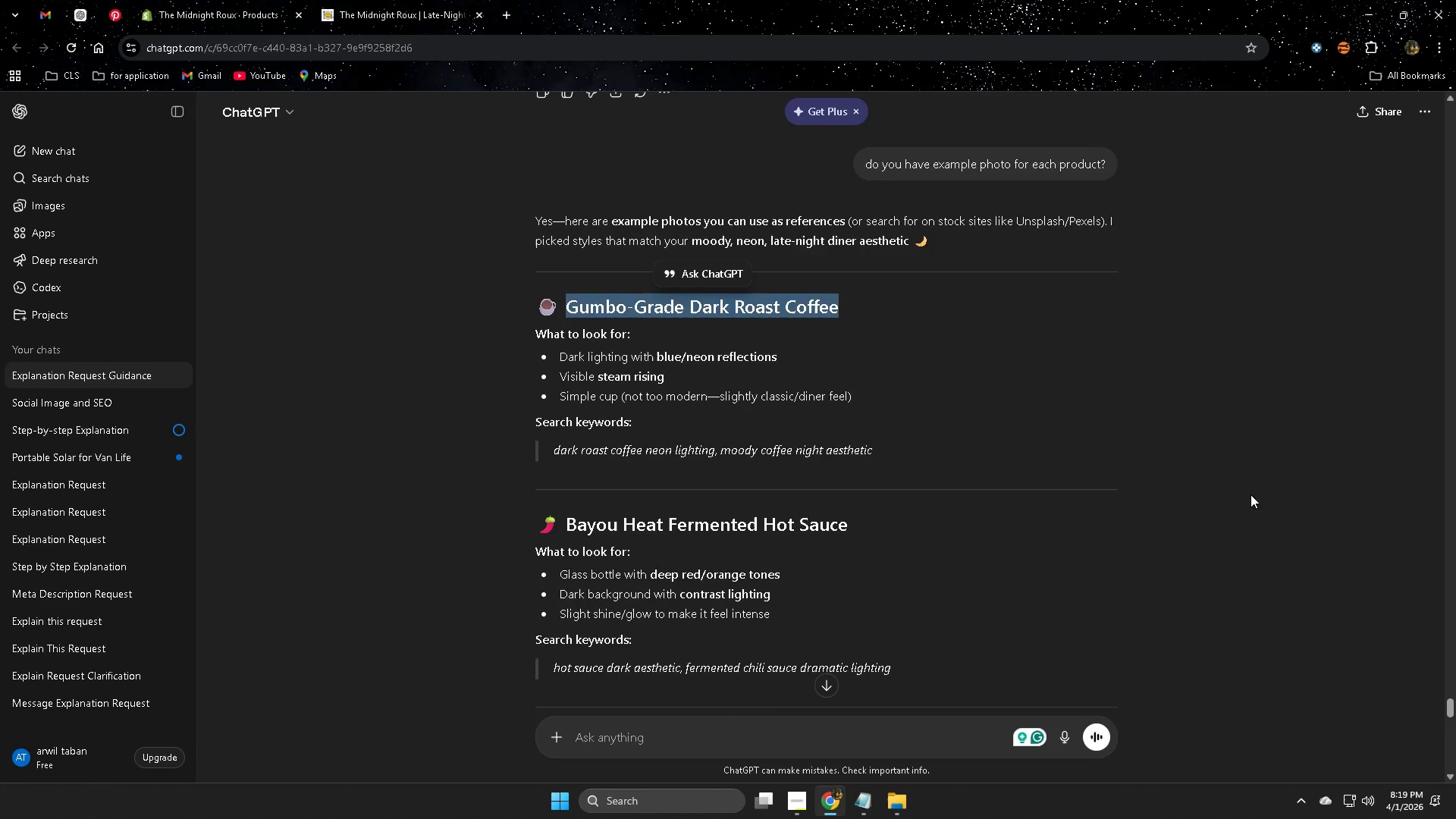 
scroll: coordinate [1256, 494], scroll_direction: up, amount: 2.0
 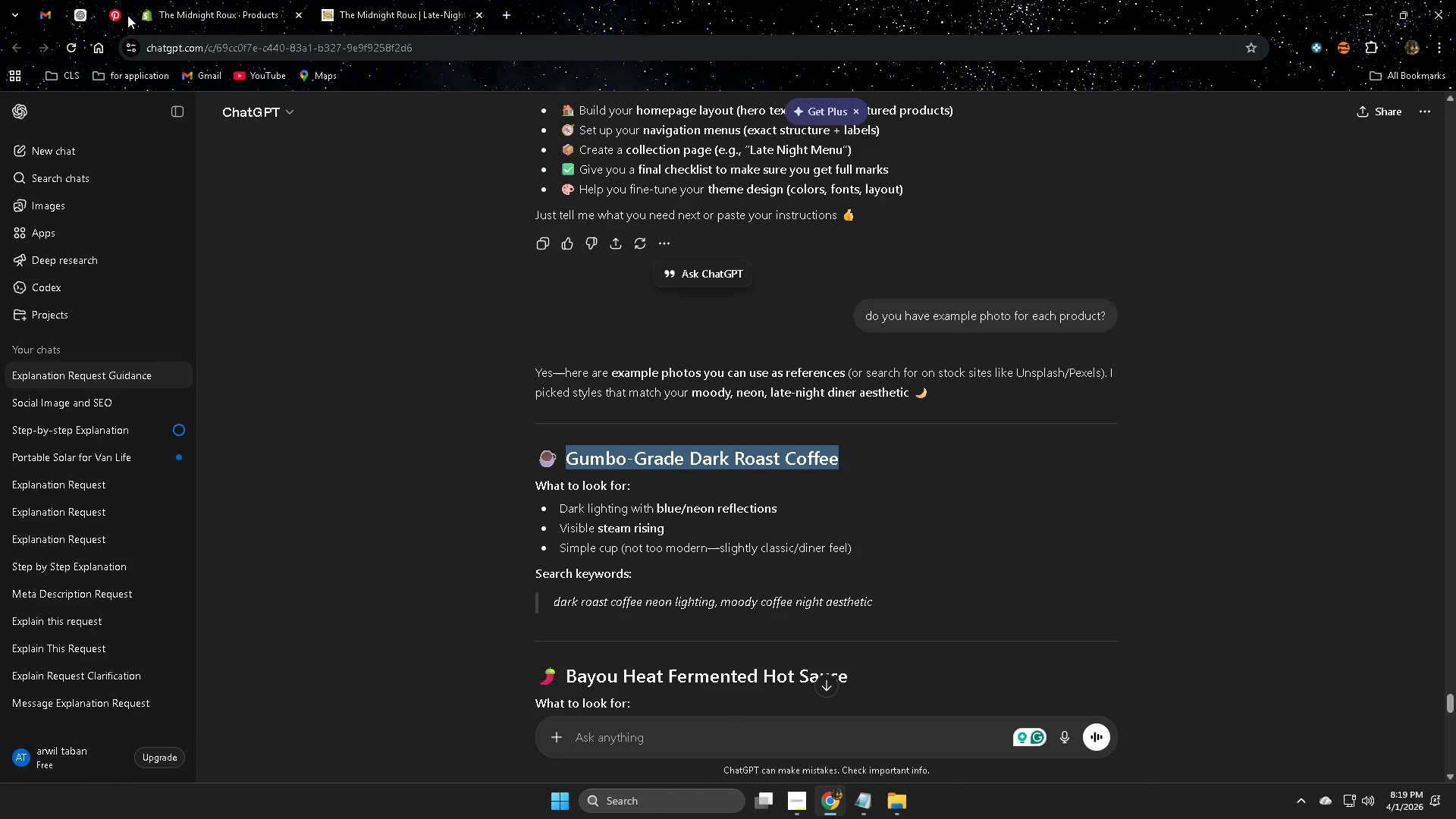 
left_click([110, 14])
 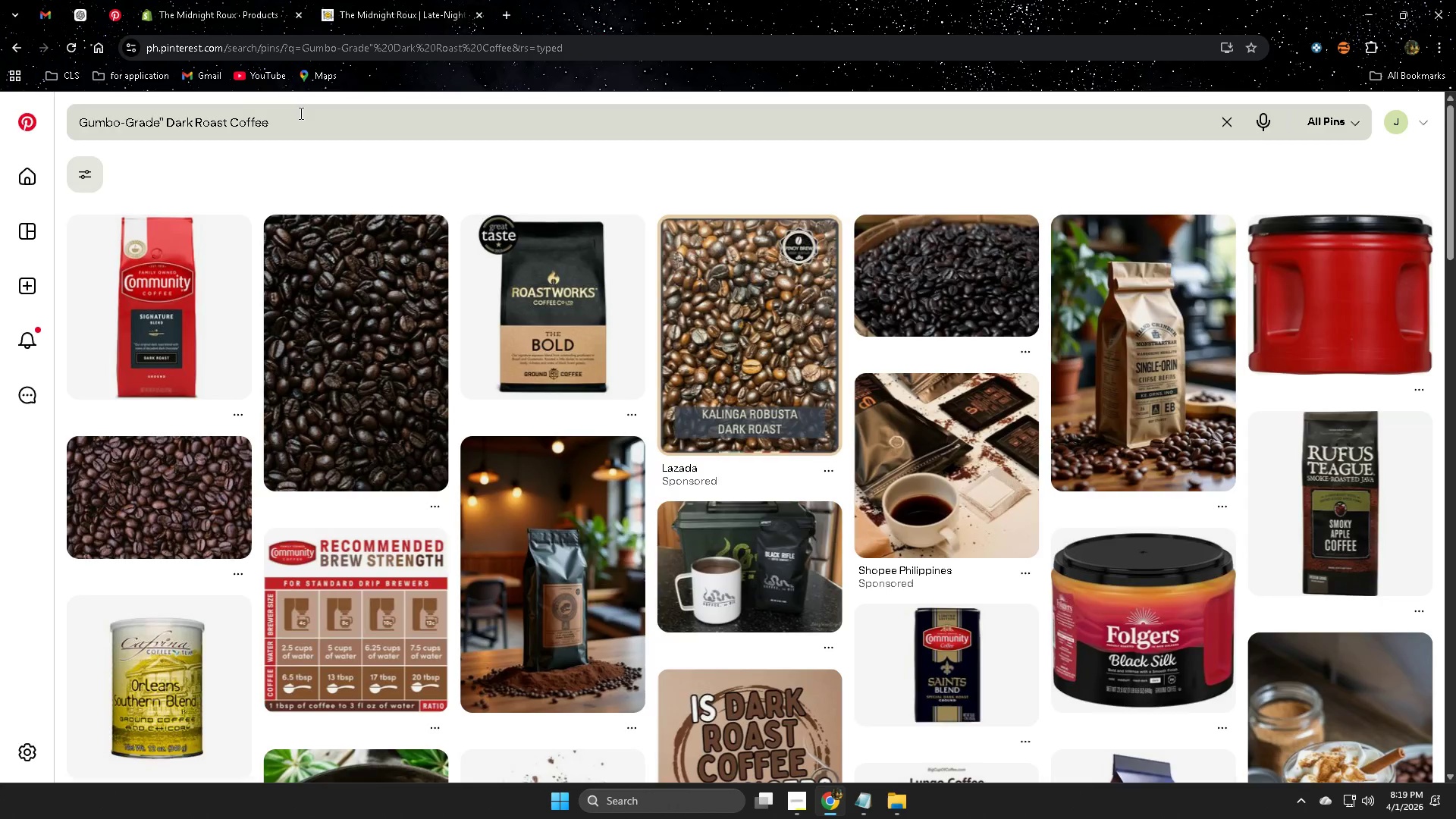 
double_click([300, 113])
 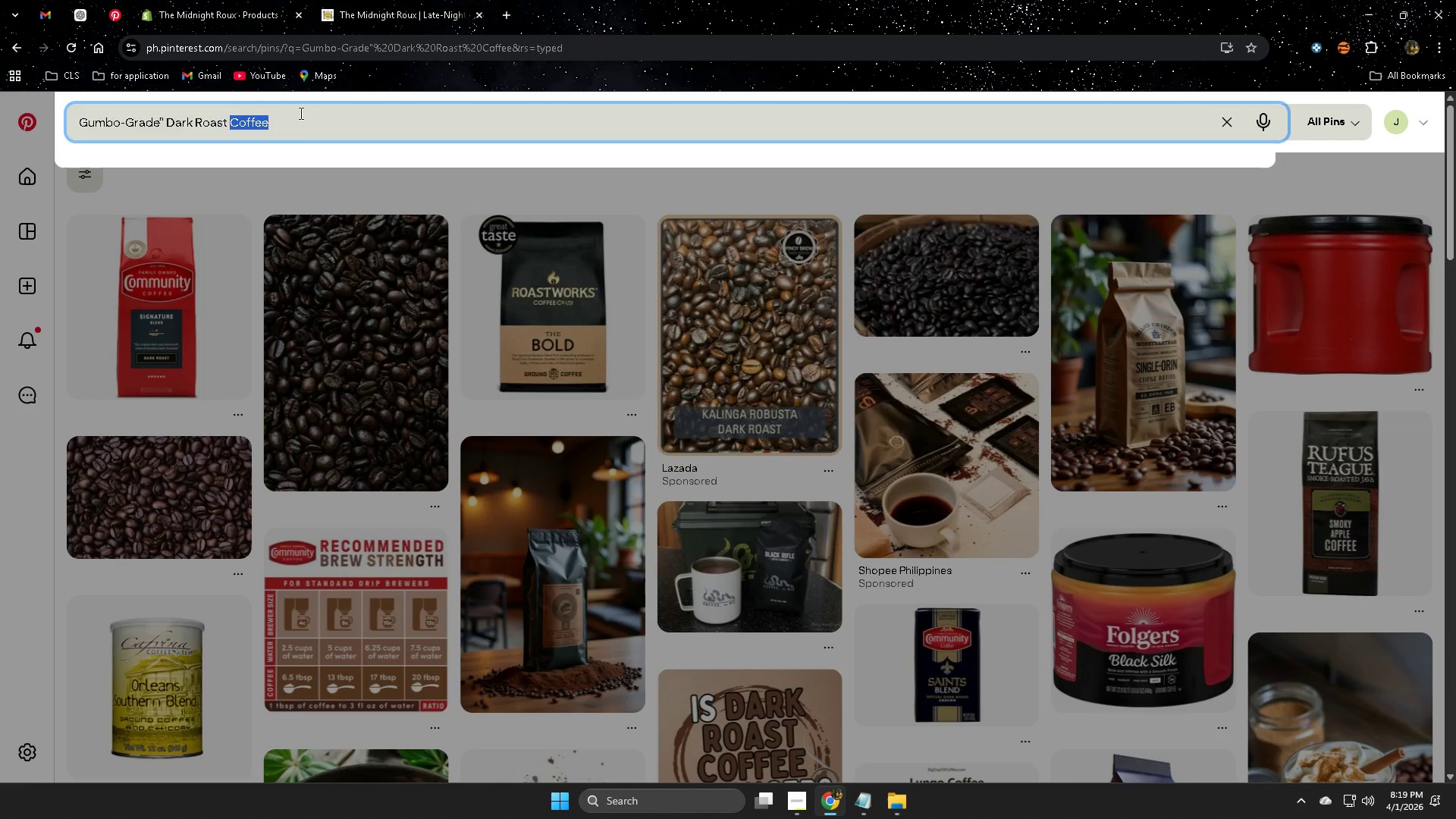 
triple_click([300, 113])
 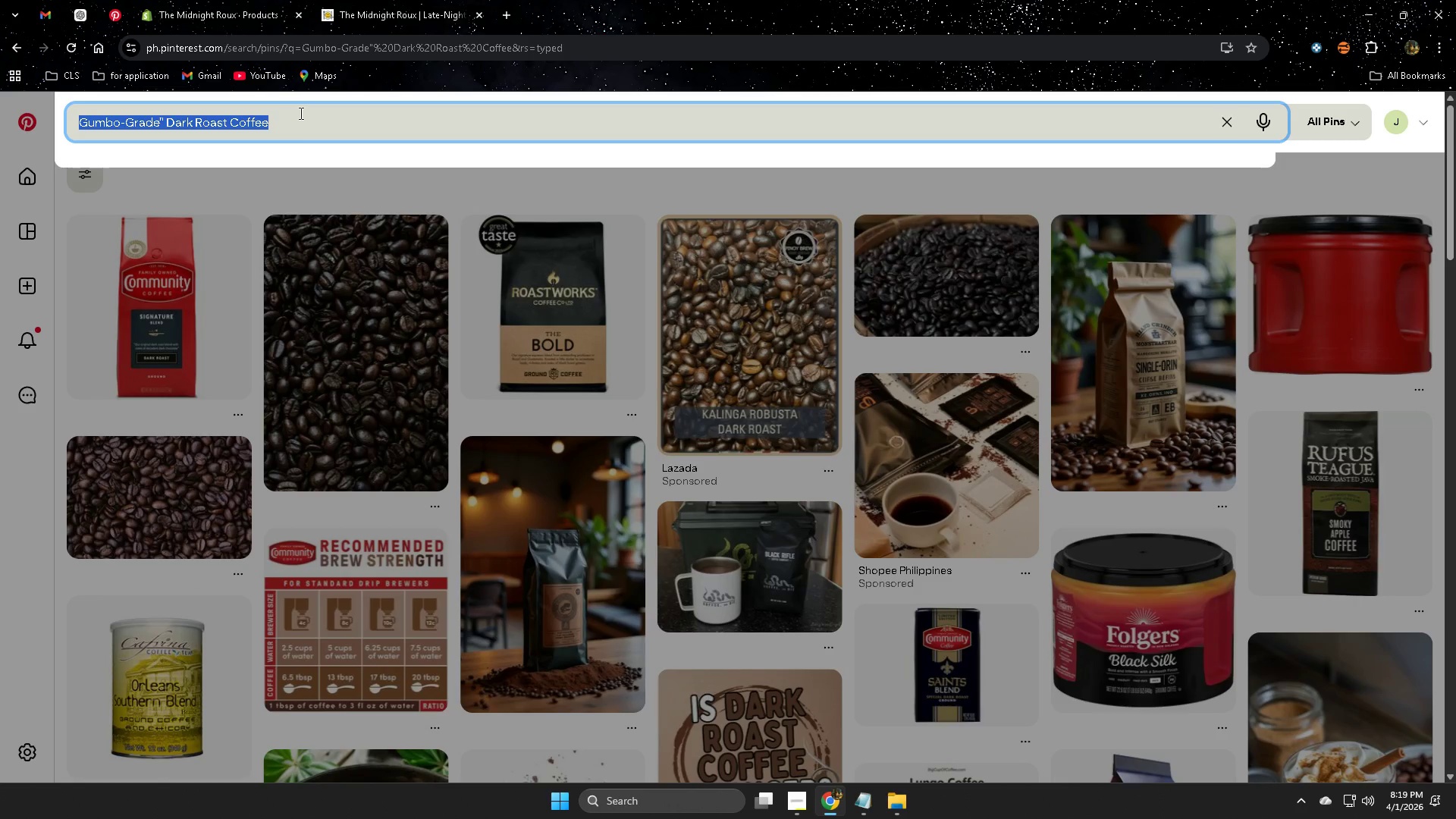 
key(Control+V)
 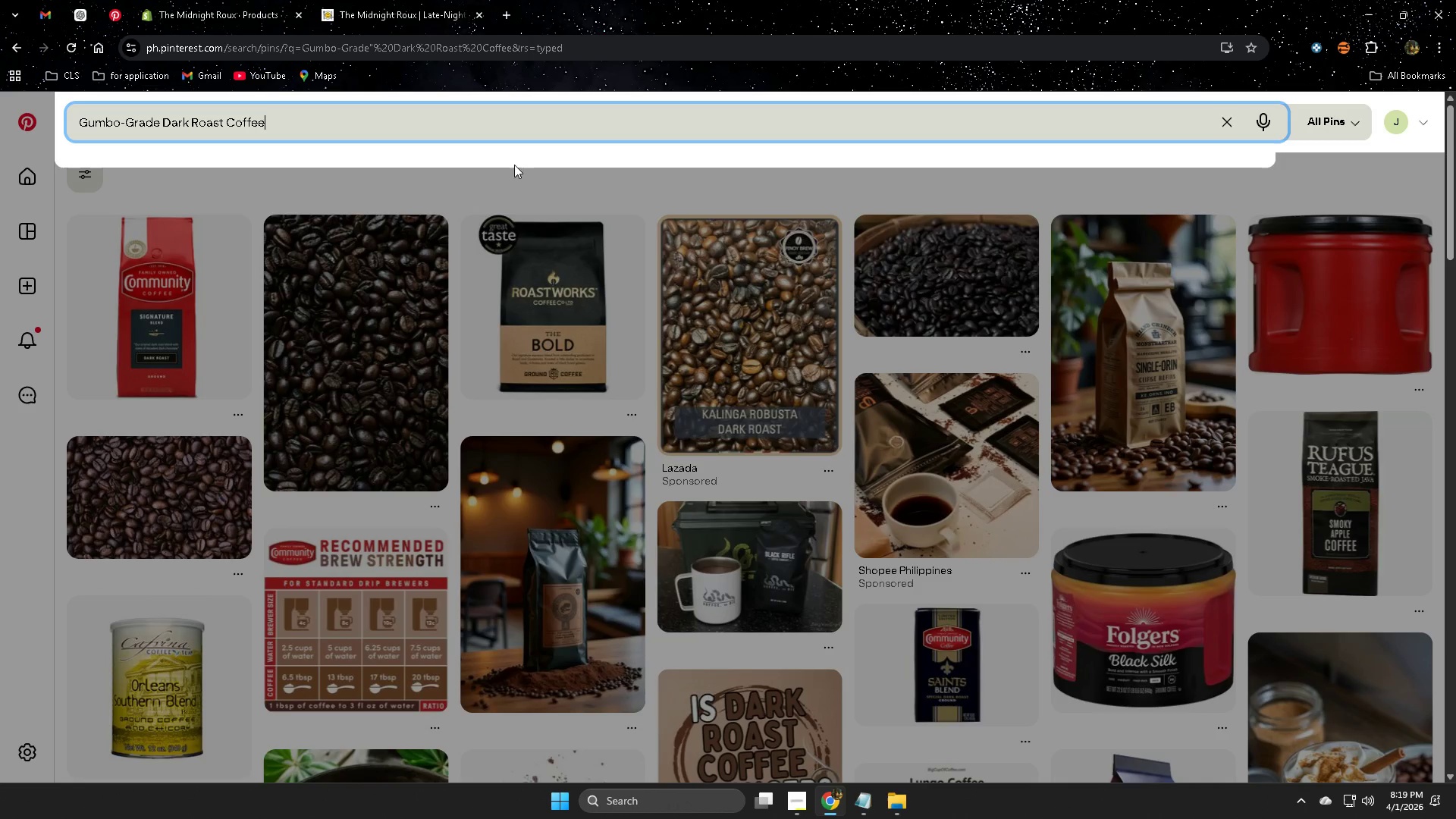 
key(Enter)
 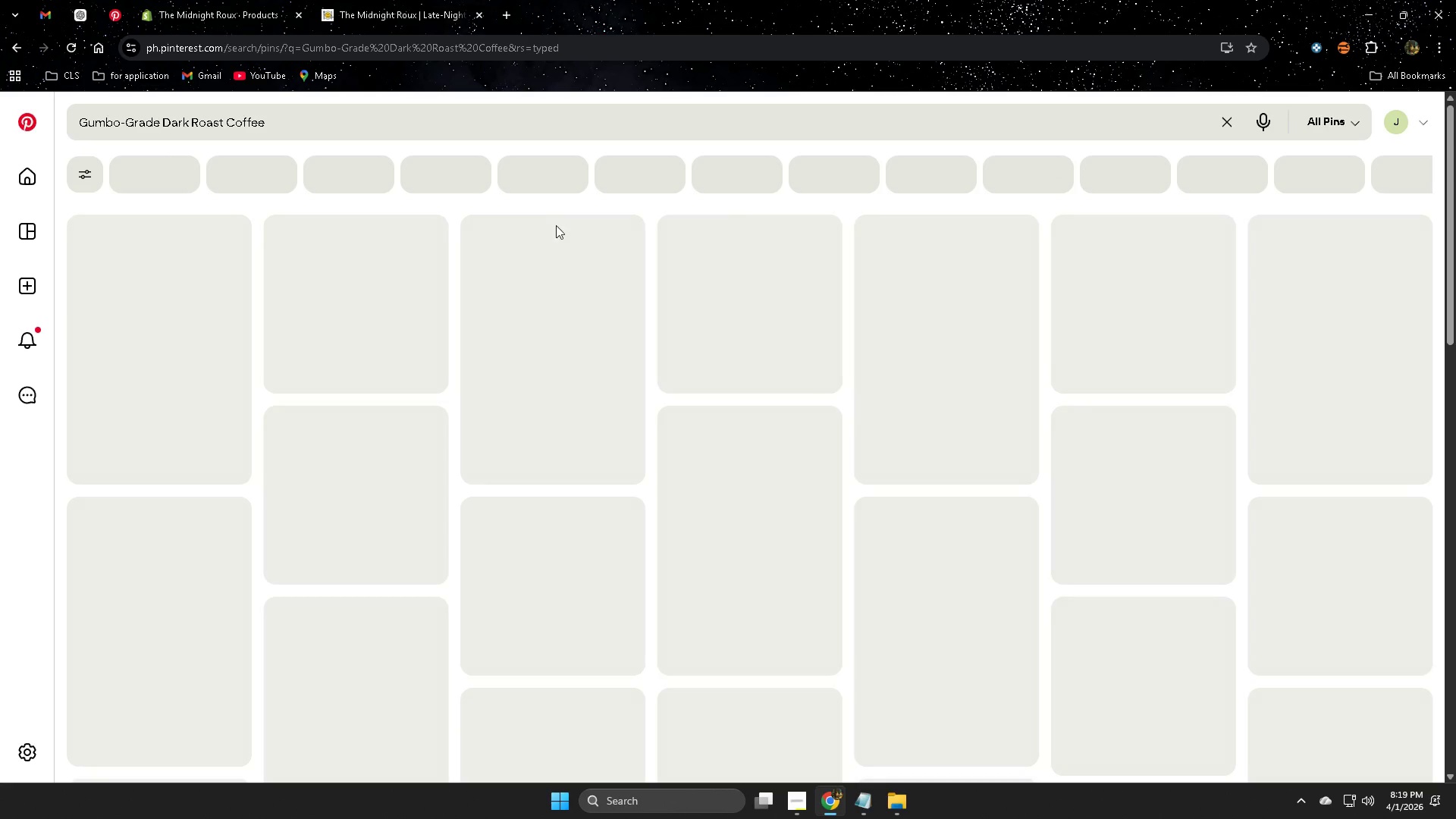 
mouse_move([999, 305])
 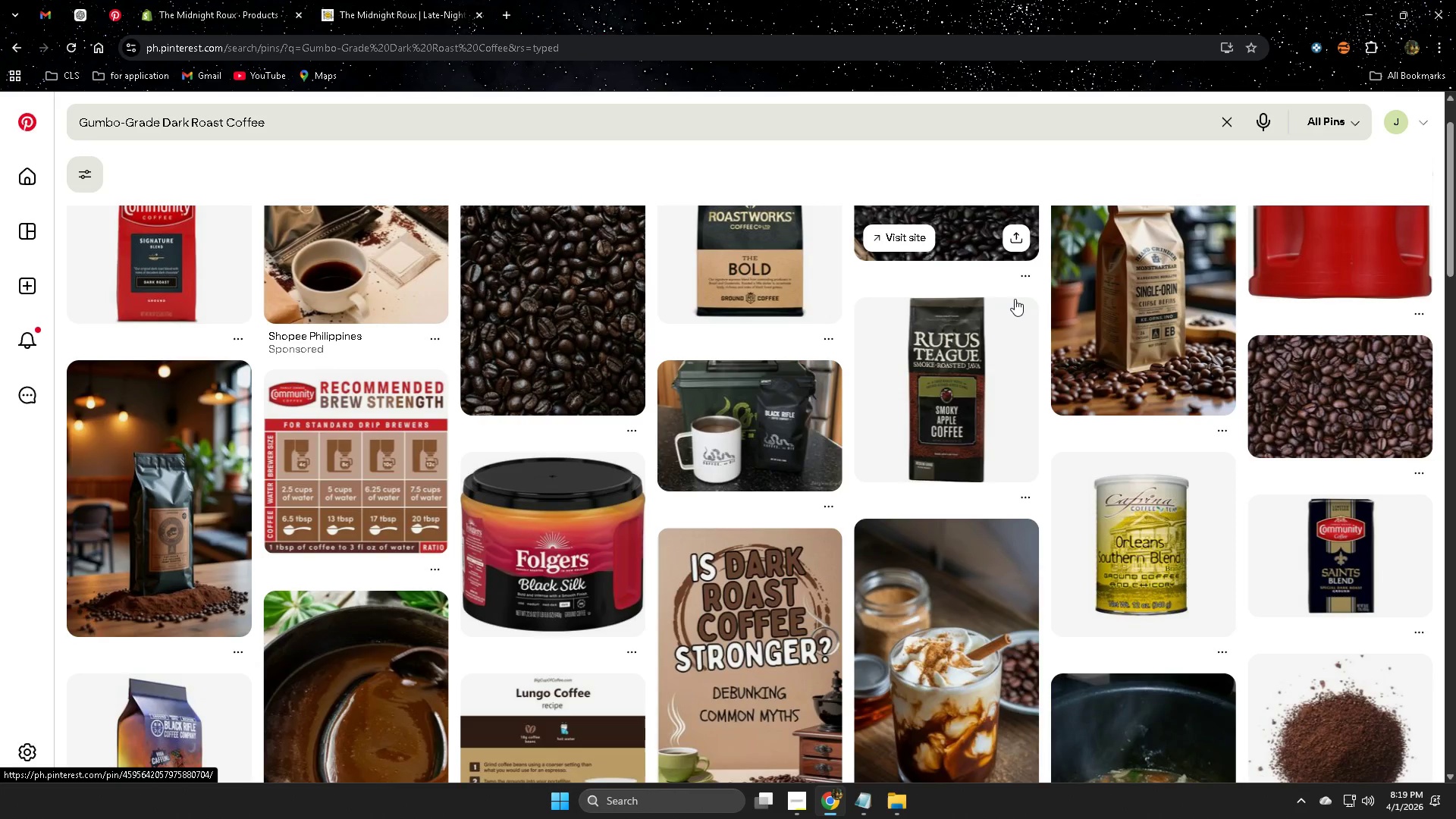 
scroll: coordinate [1015, 299], scroll_direction: down, amount: 1.0
 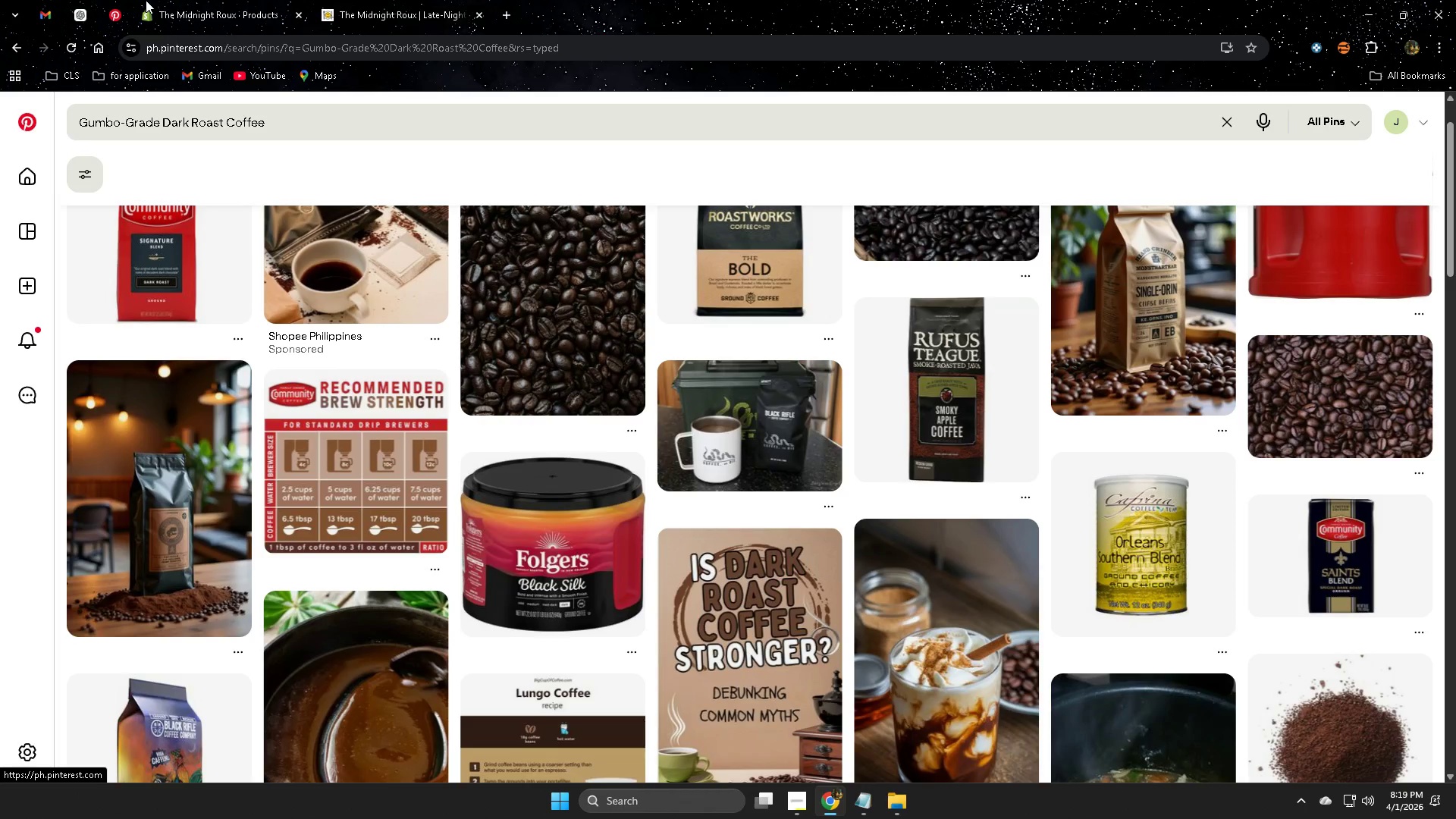 
left_click([187, 0])
 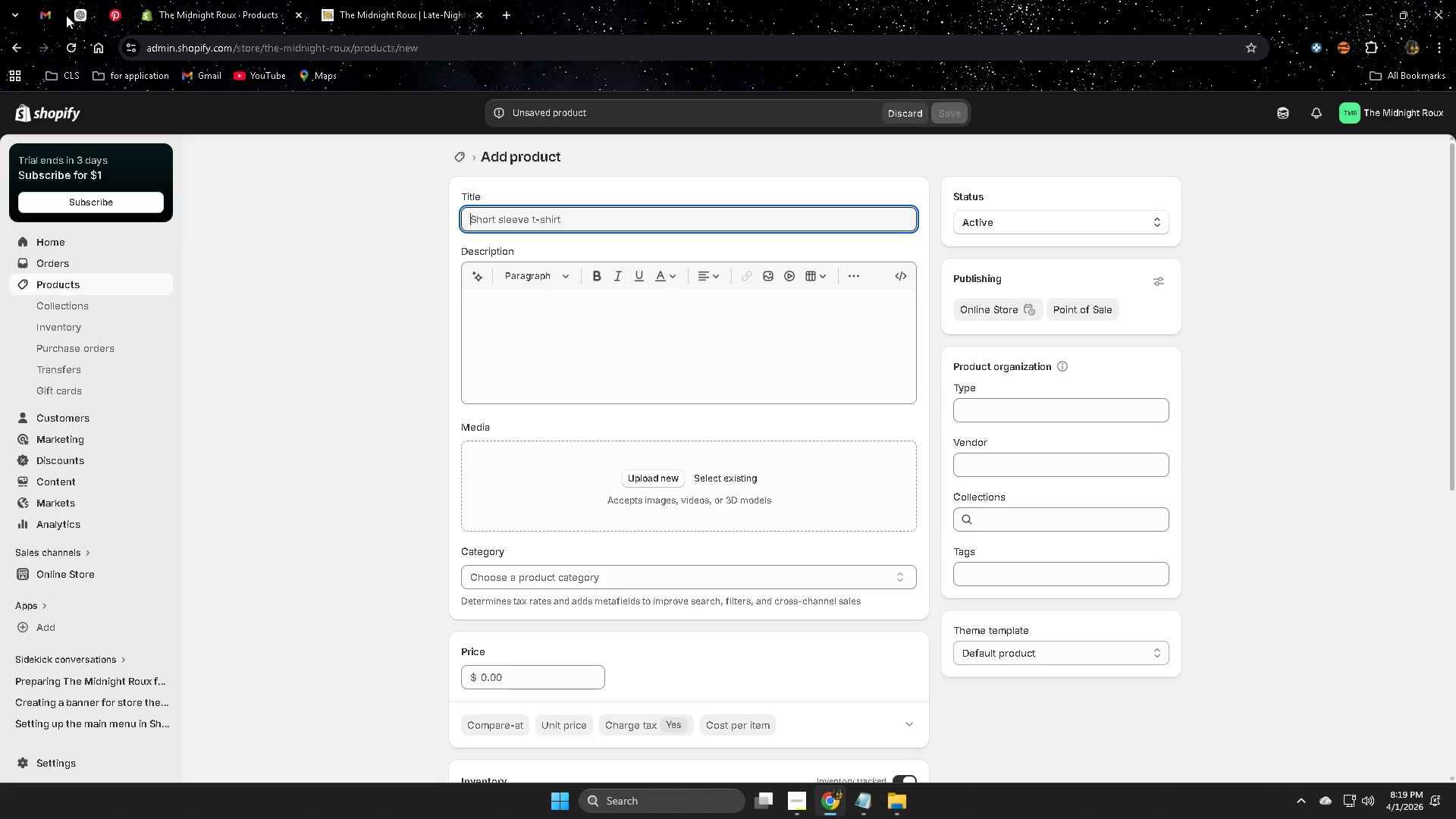 
left_click([76, 14])
 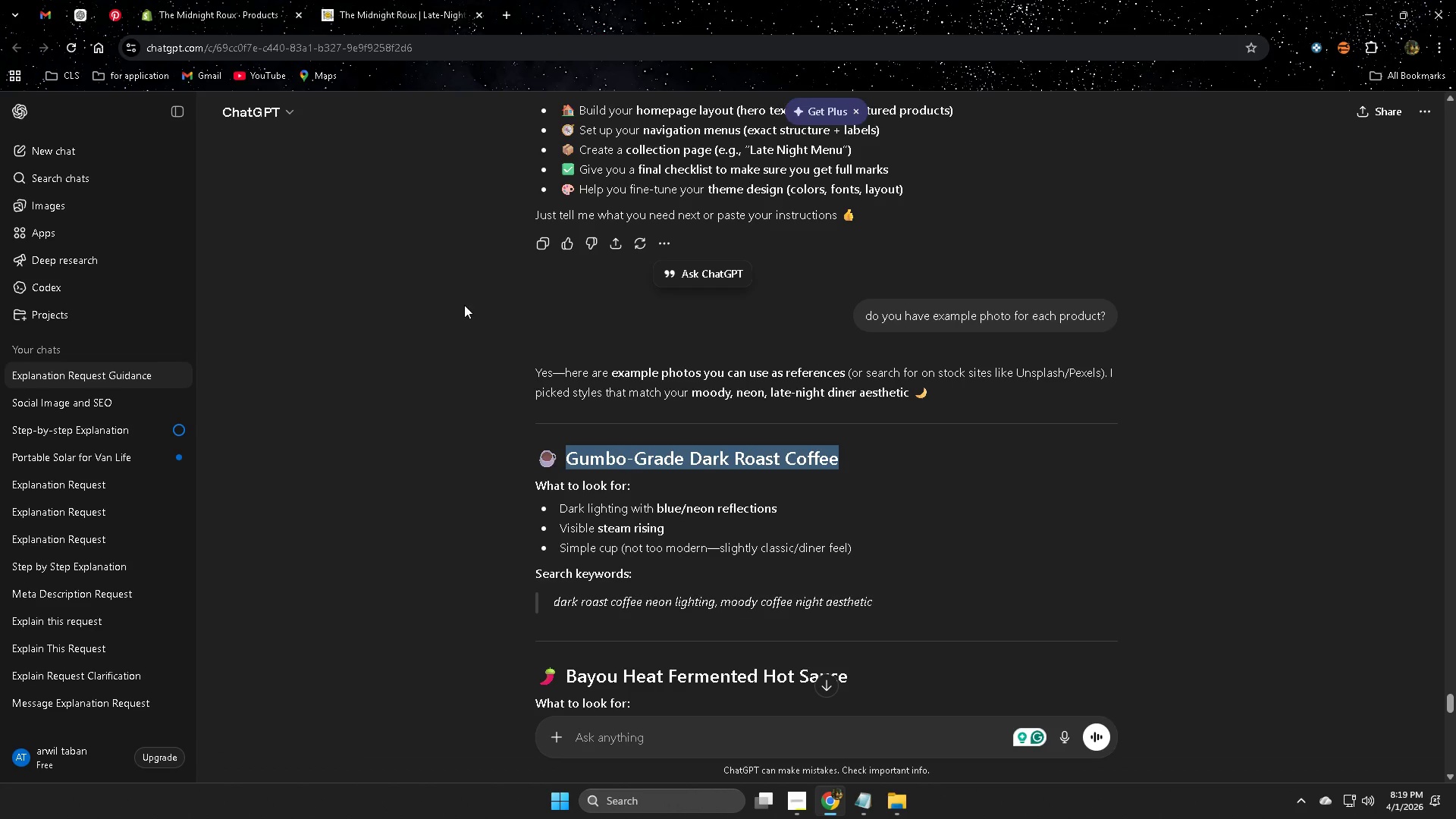 
scroll: coordinate [1118, 480], scroll_direction: up, amount: 14.0